 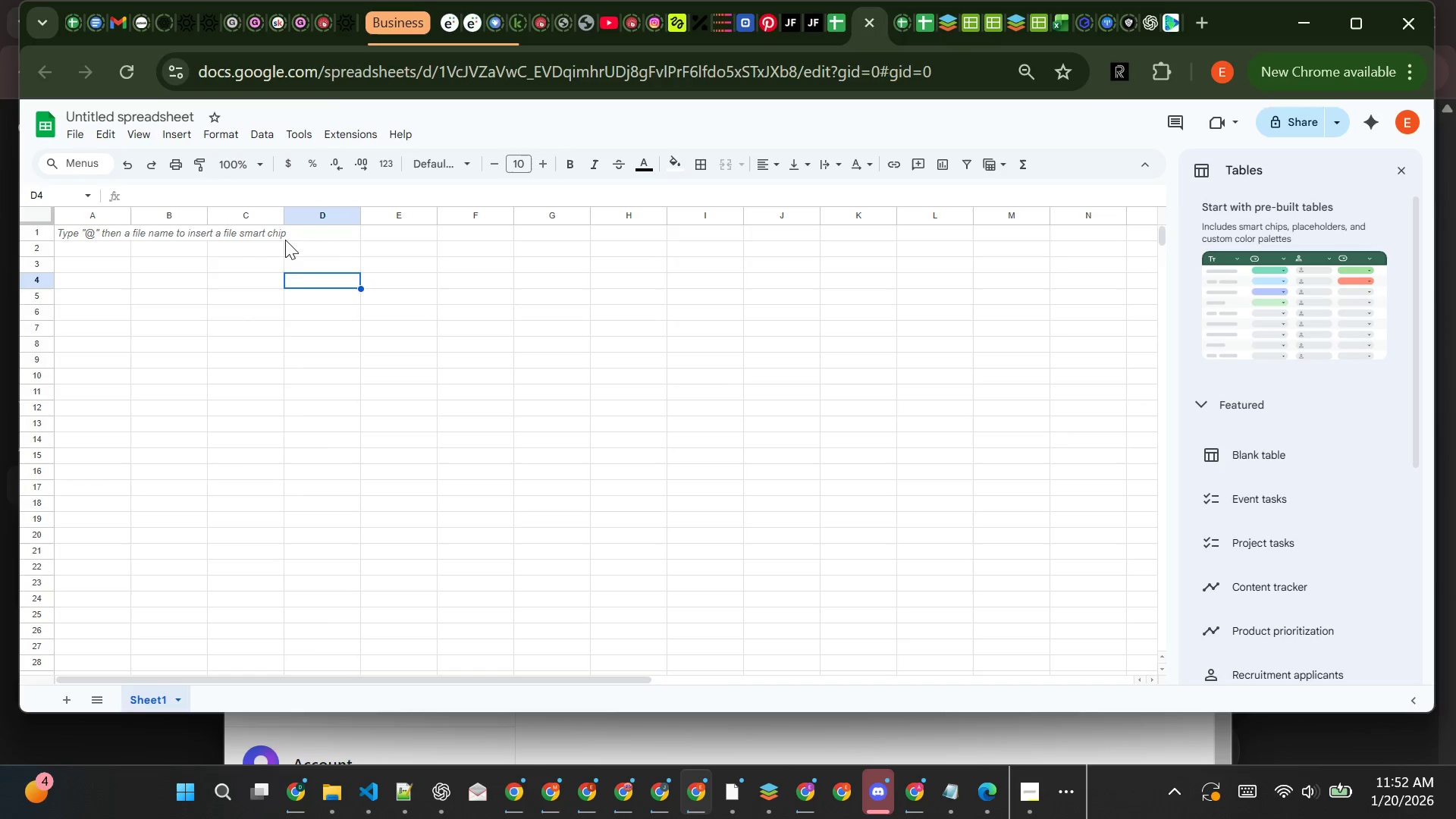 
left_click([168, 109])
 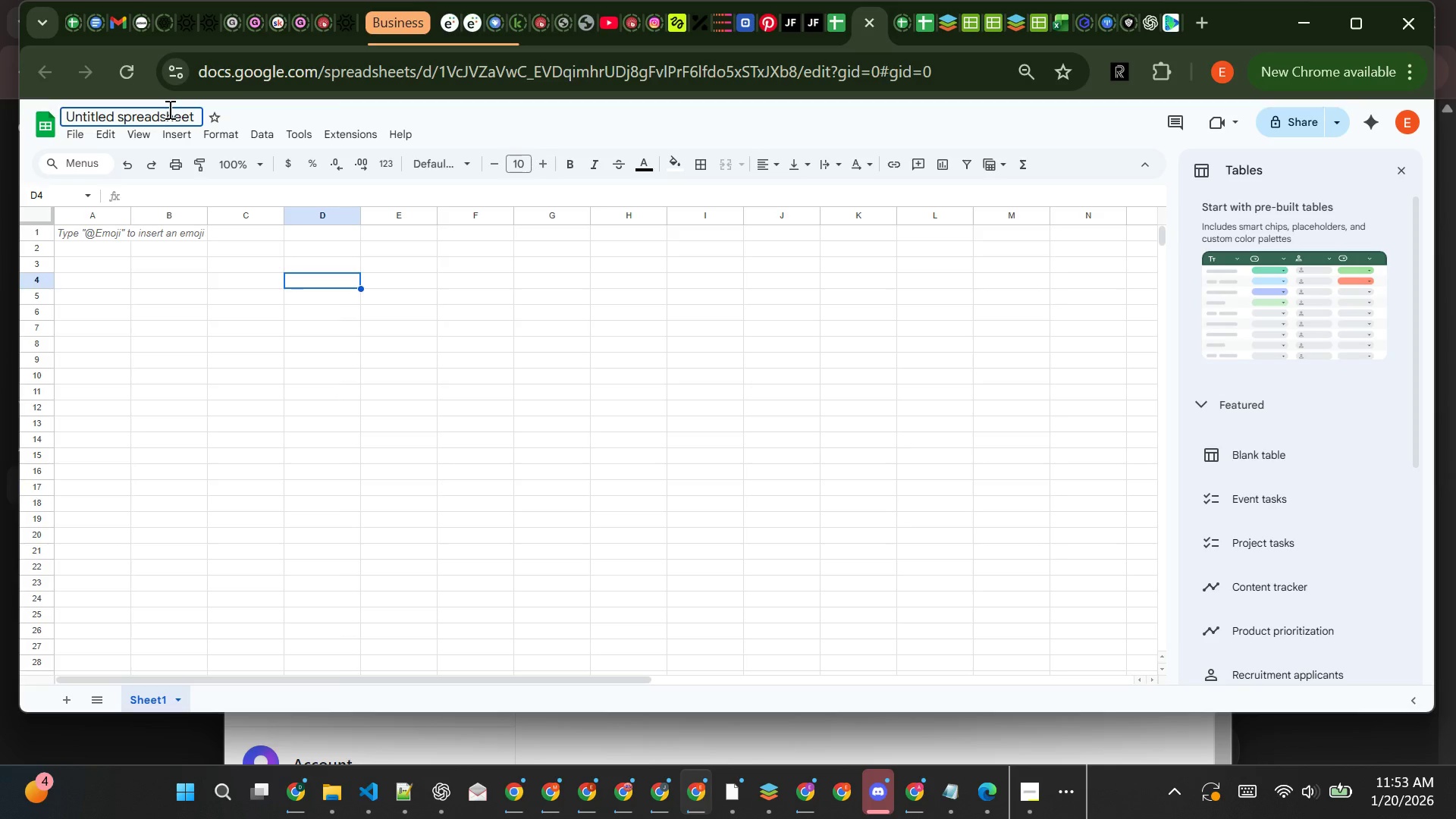 
key(Control+A)
 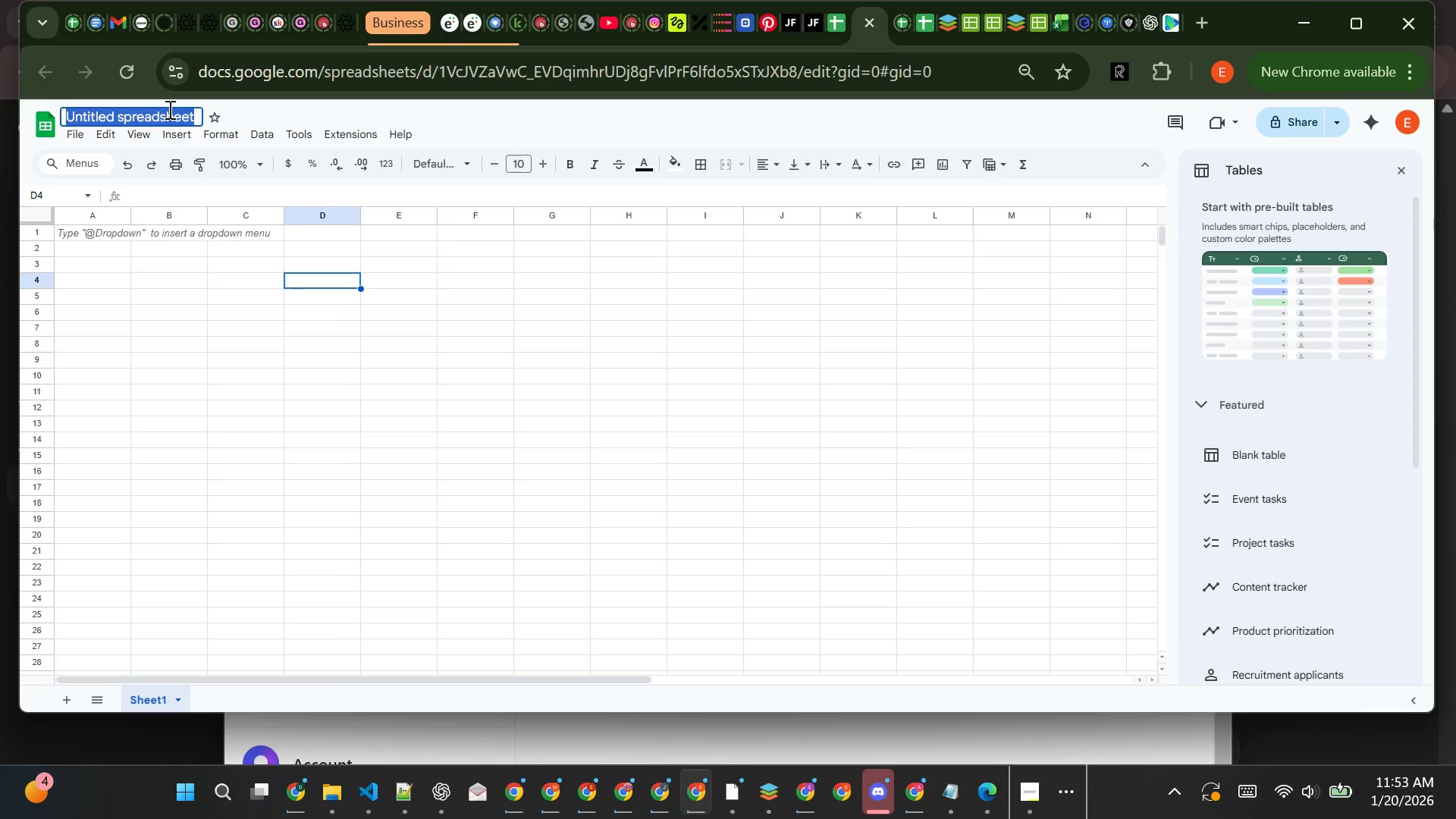 
type(Veridian Collective)
 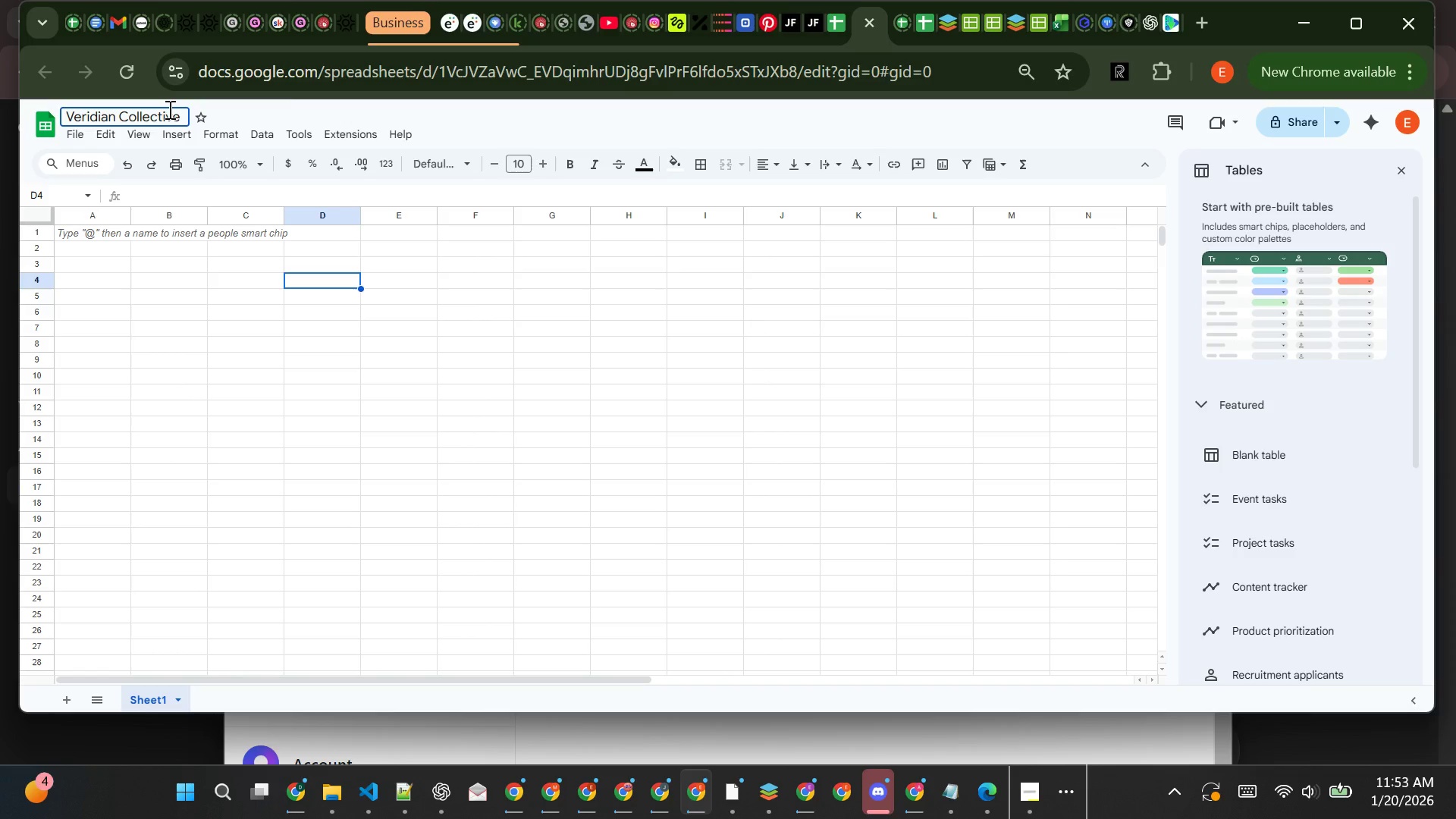 
type(- Mobile Wellness )
 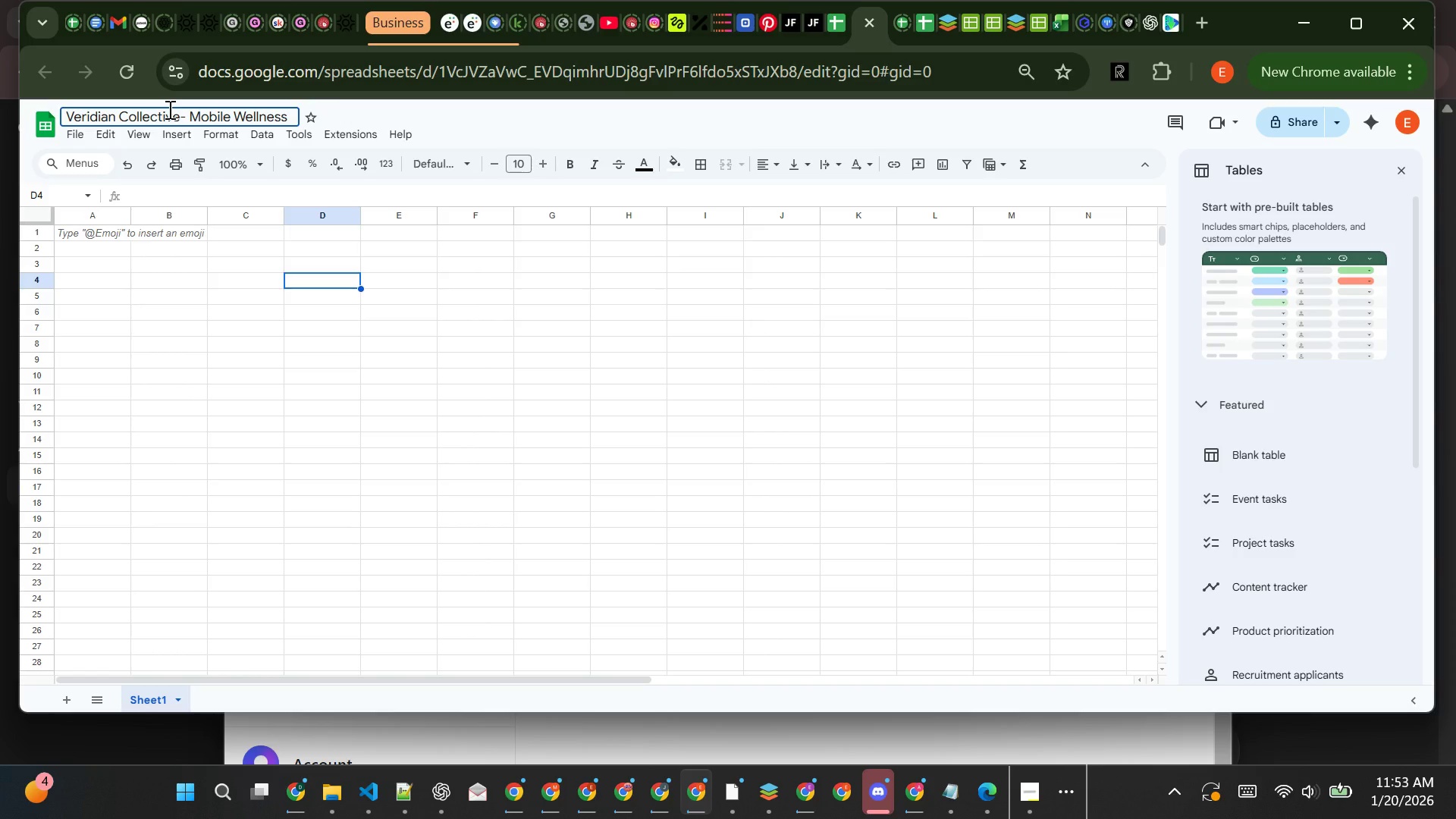 
wait(5.27)
 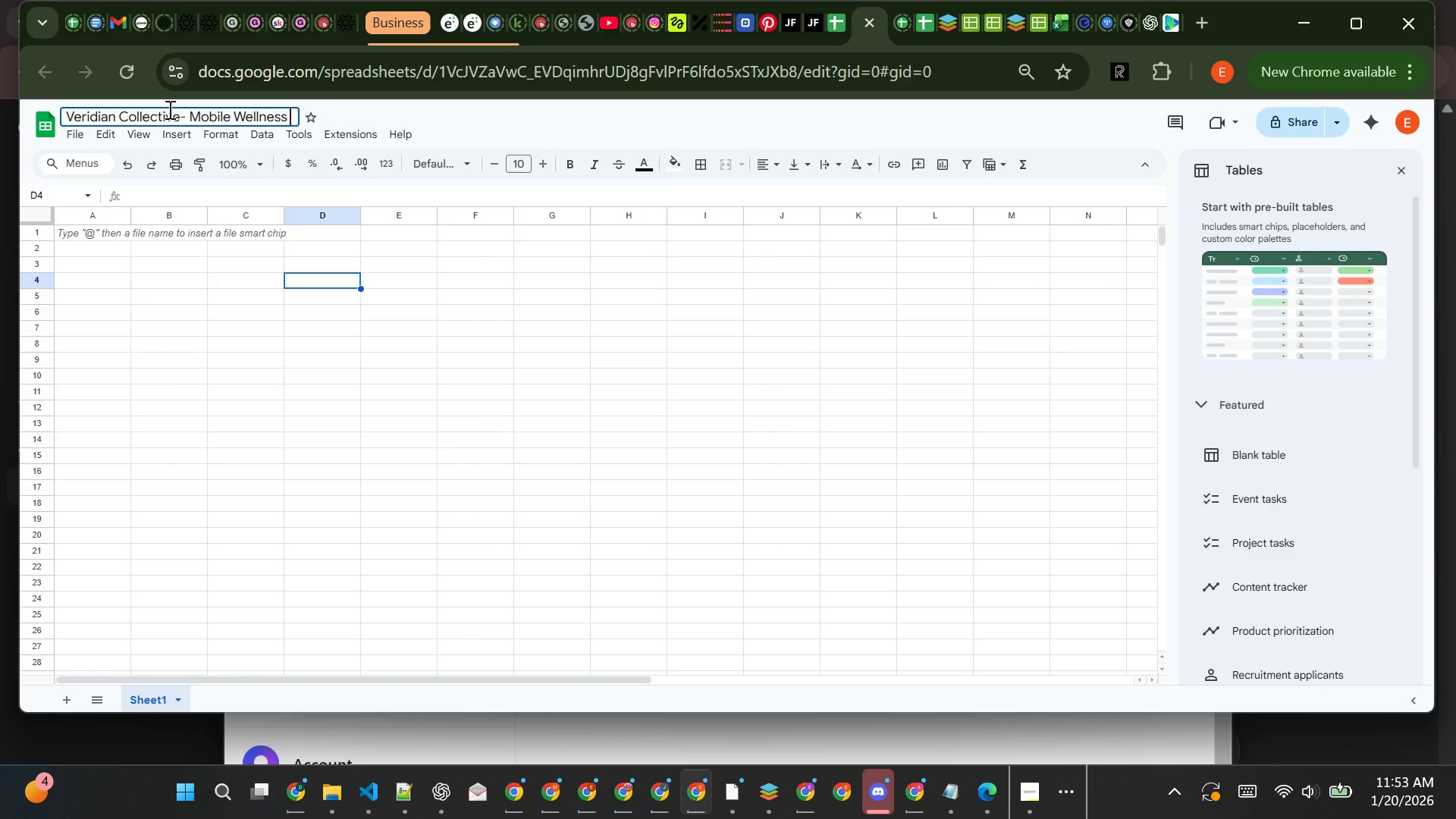 
type(Pop-up )
 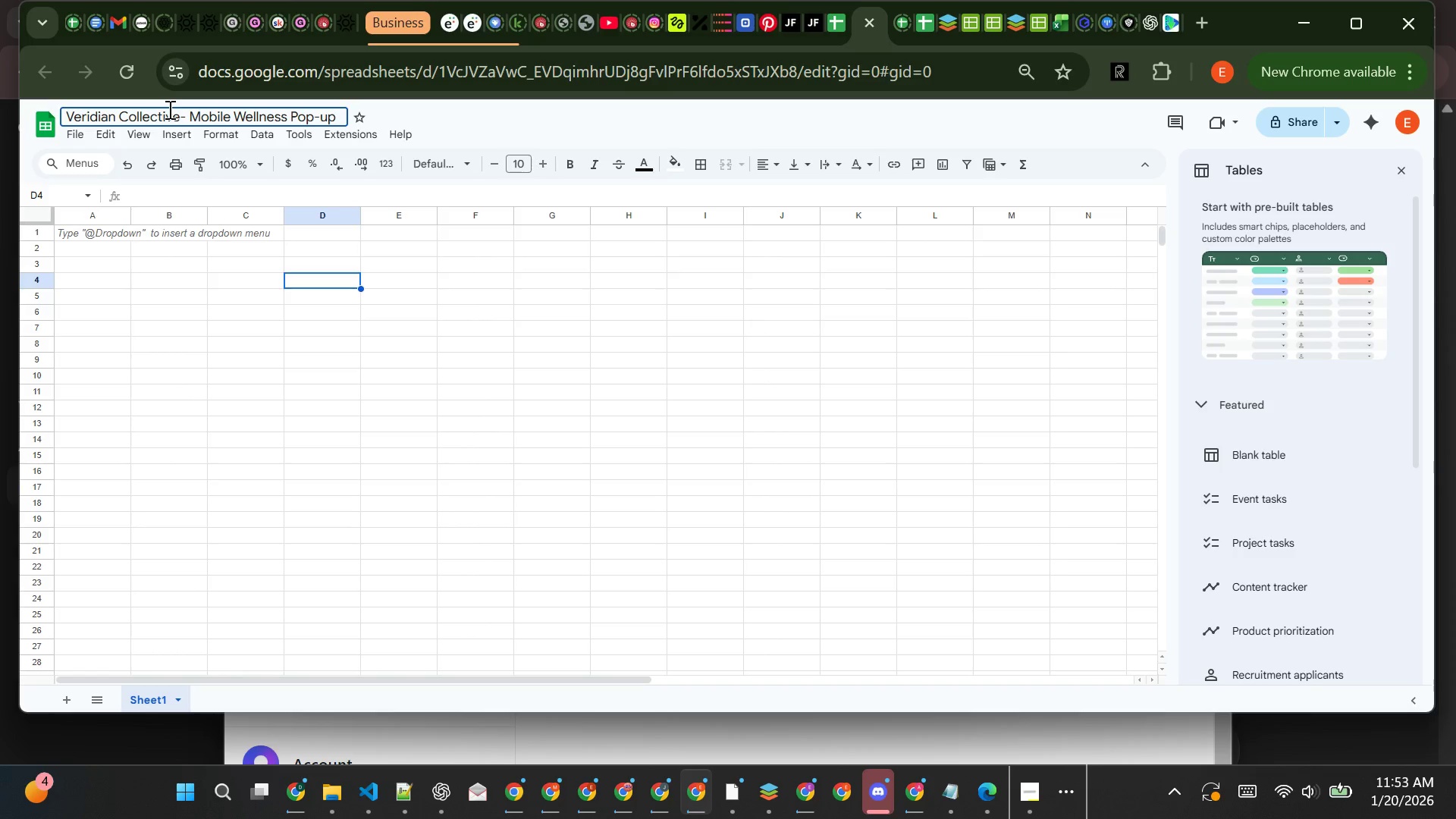 
type(Launch )
 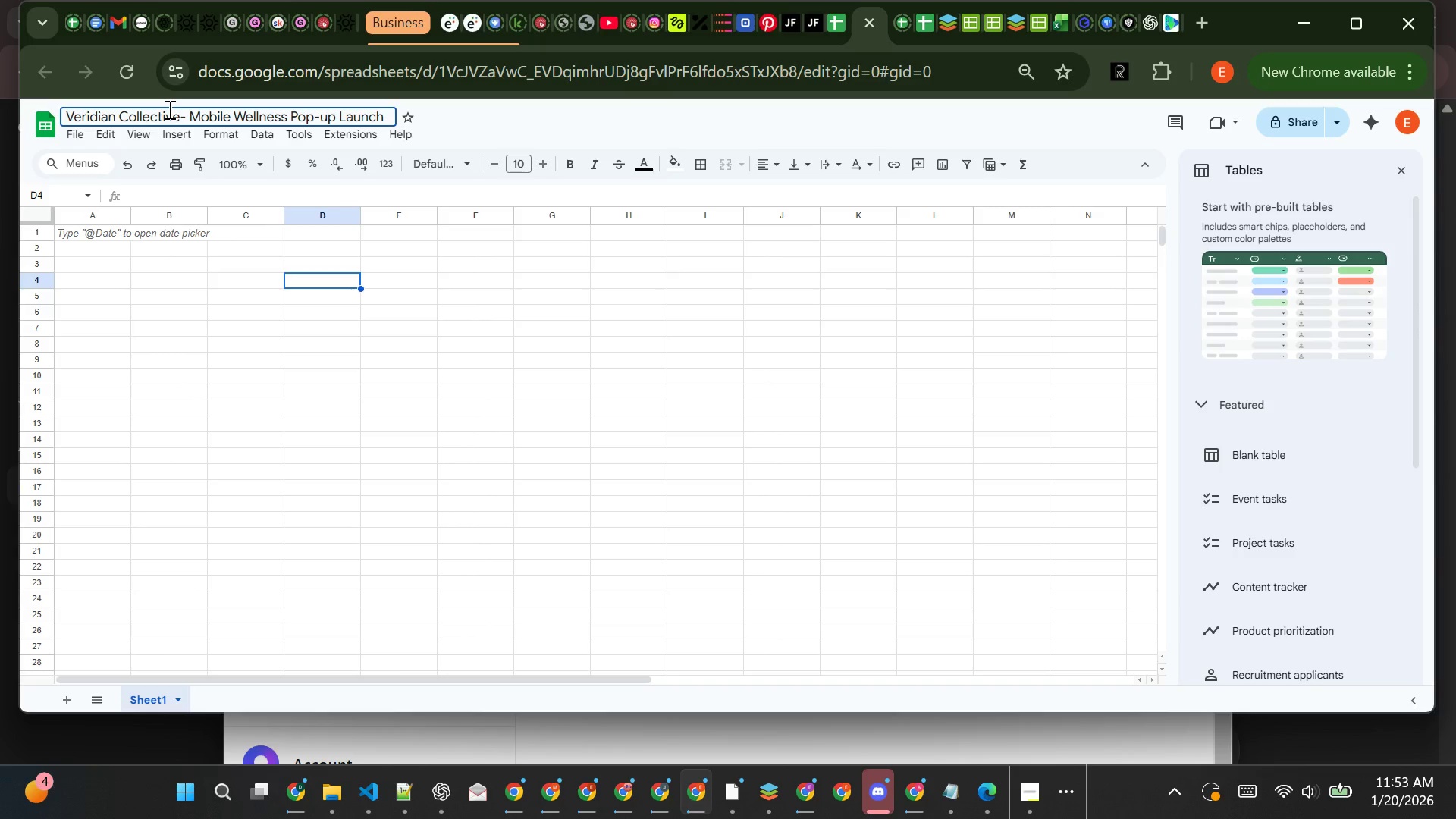 
type(Tracker )
 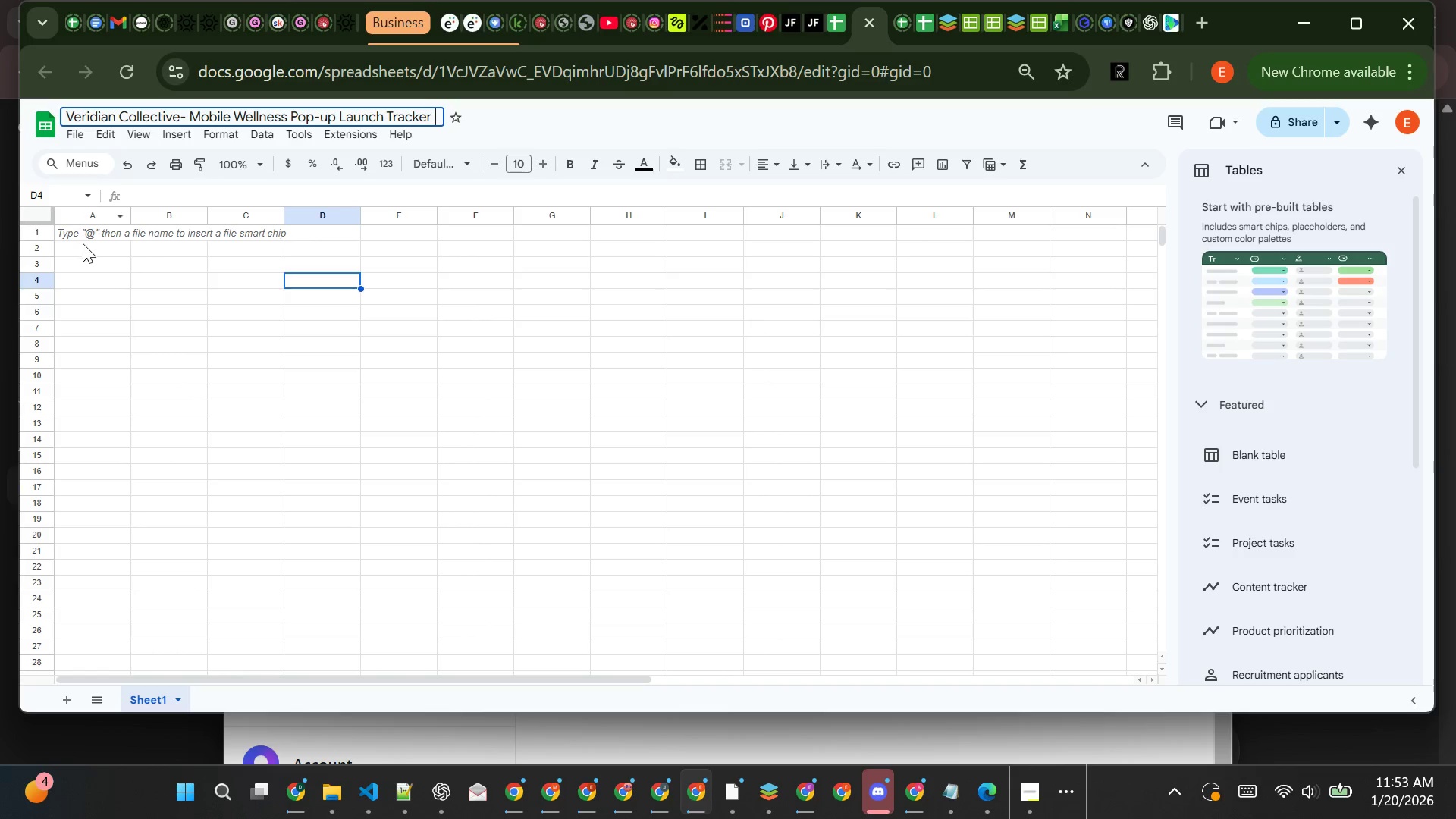 
left_click([86, 244])
 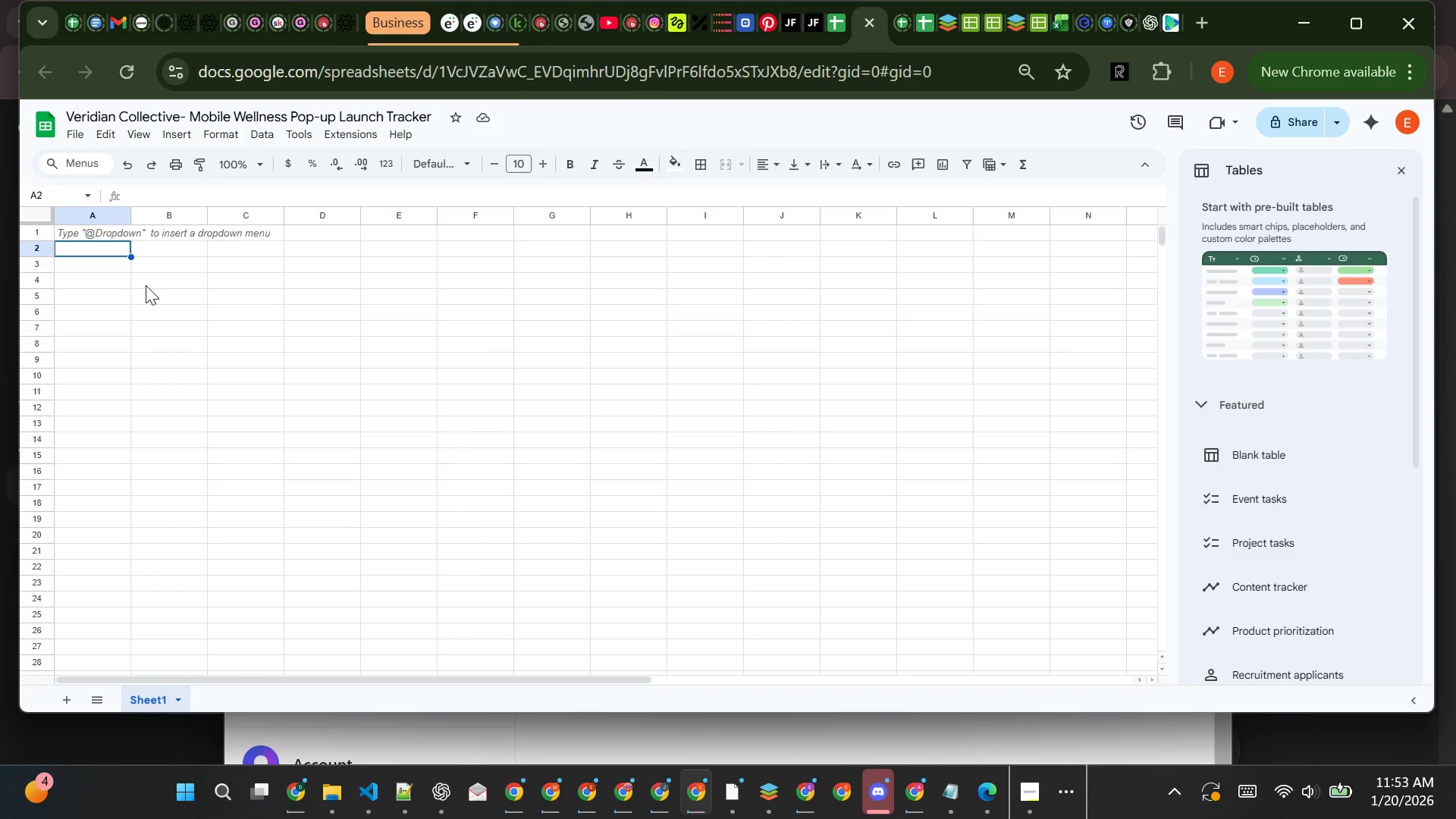 
wait(11.98)
 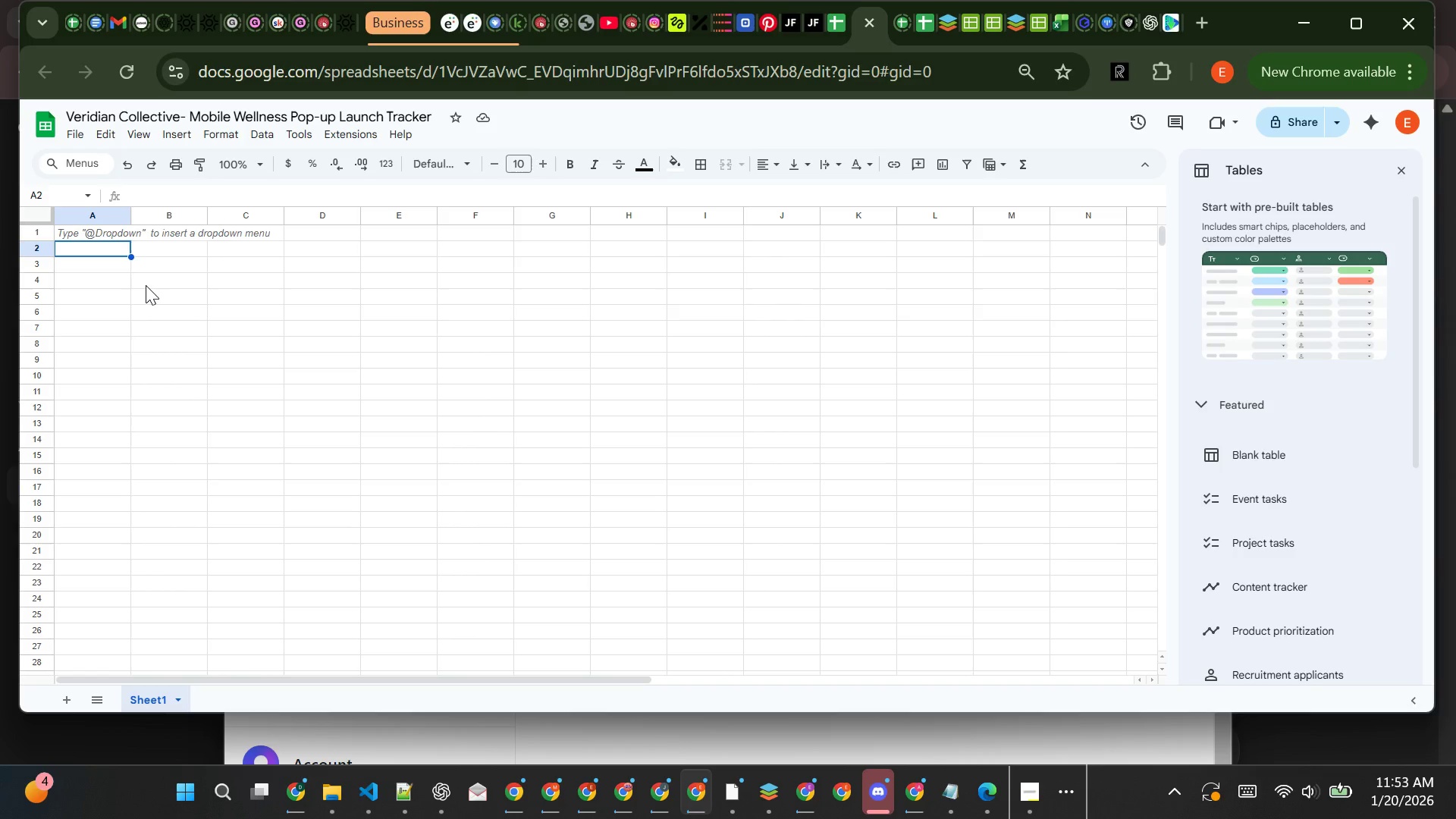 
right_click([155, 710])
 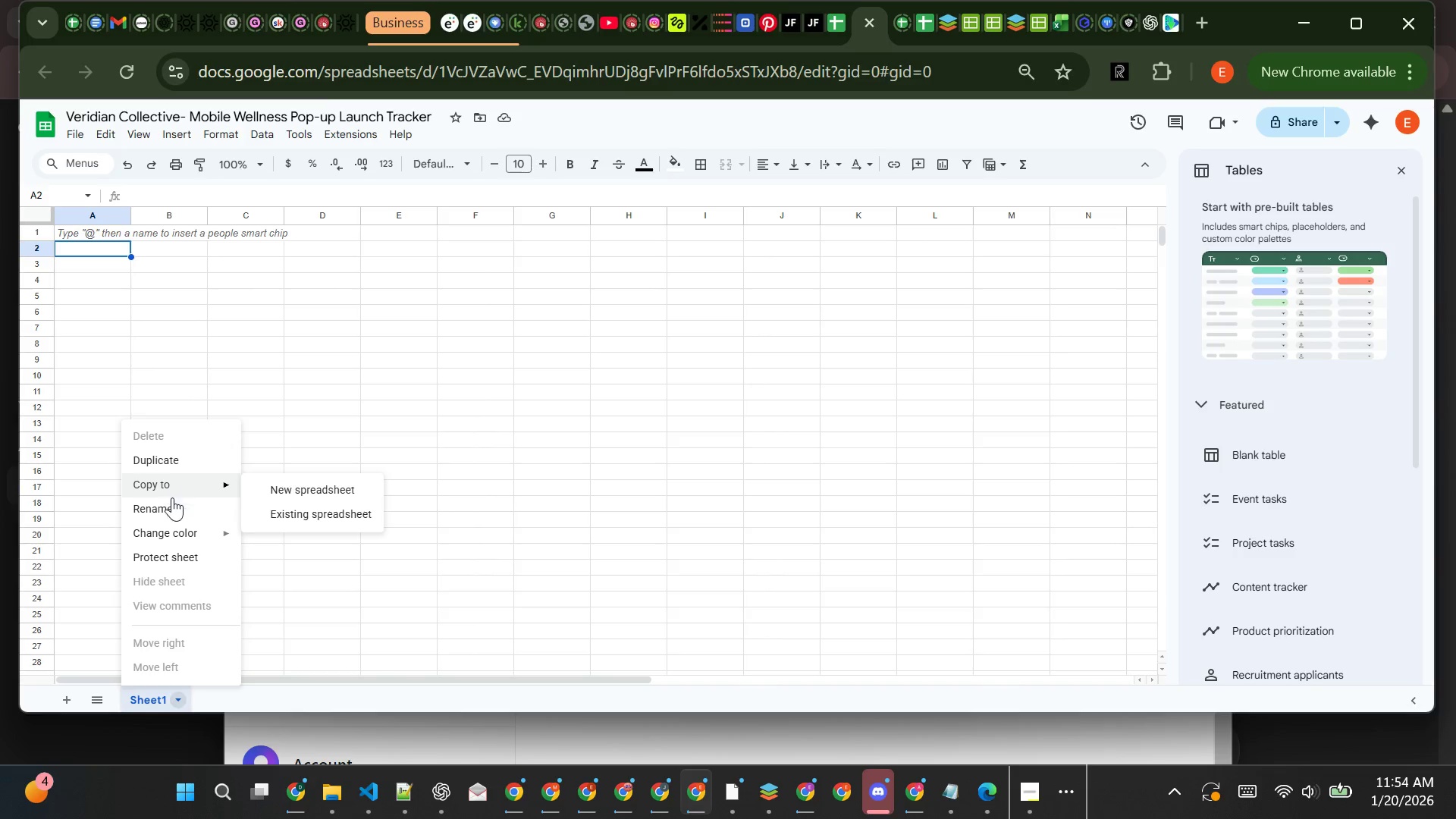 
left_click([174, 507])
 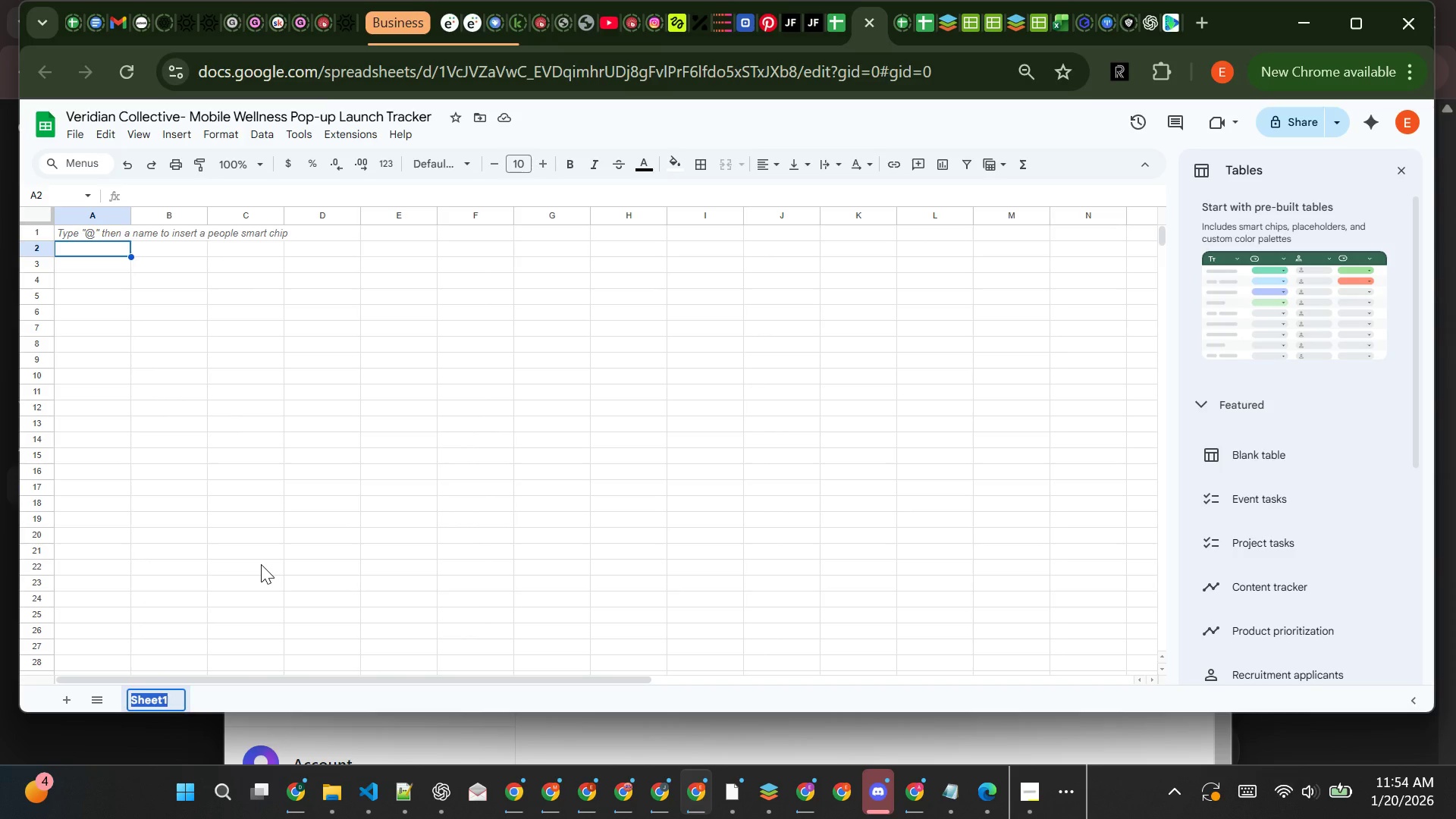 
type(Task Registry)
 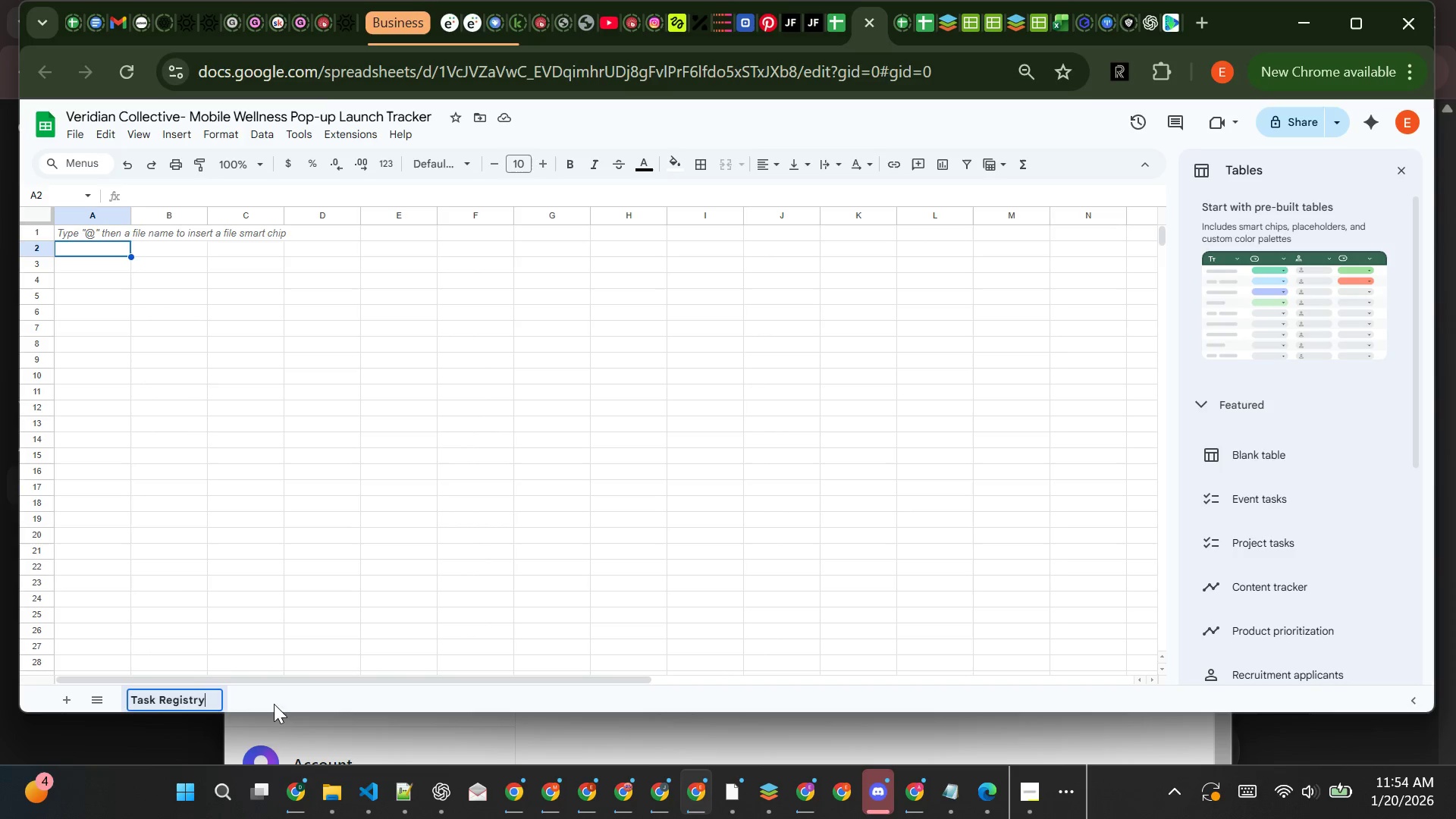 
left_click([275, 691])
 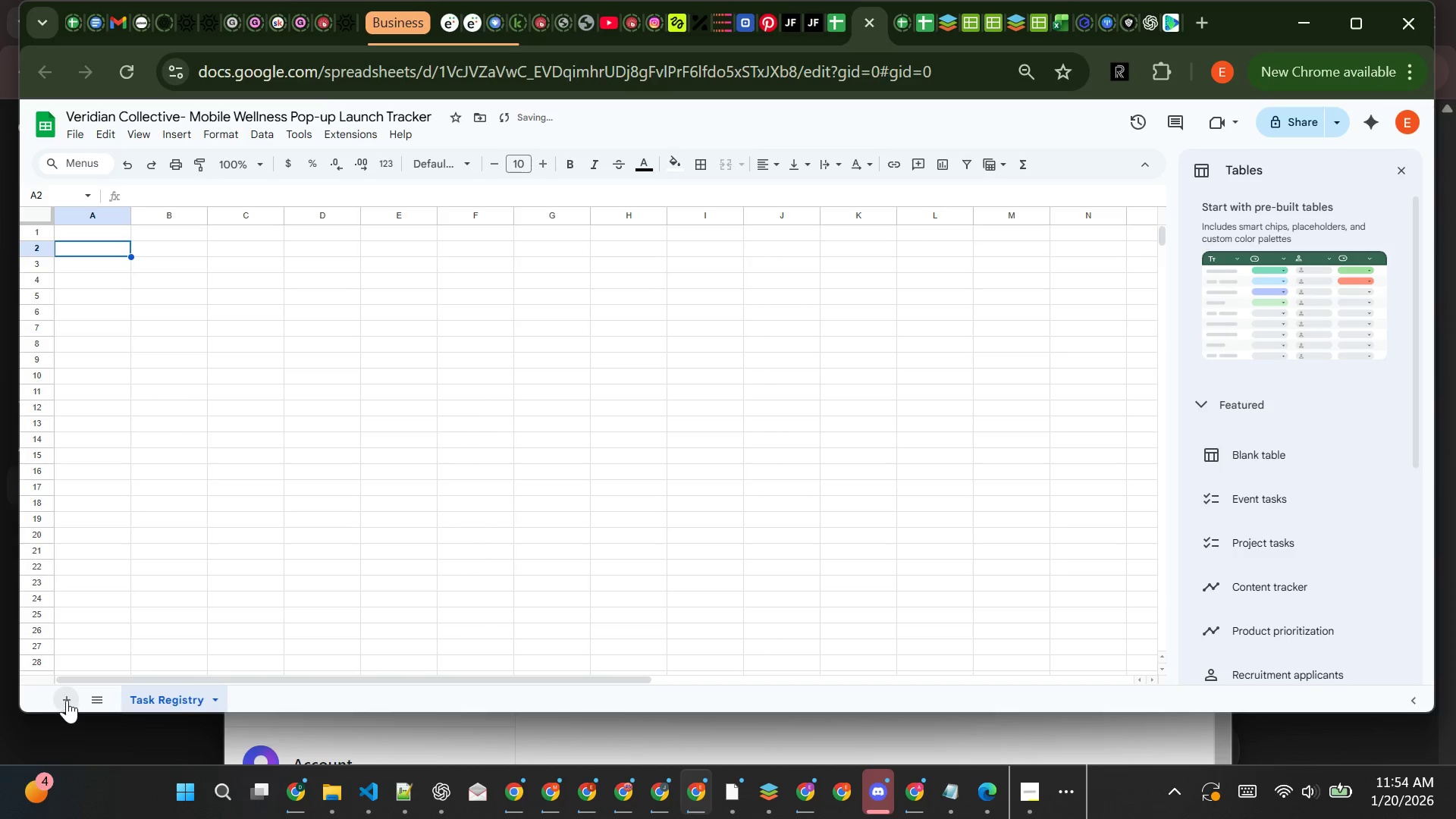 
left_click([71, 696])
 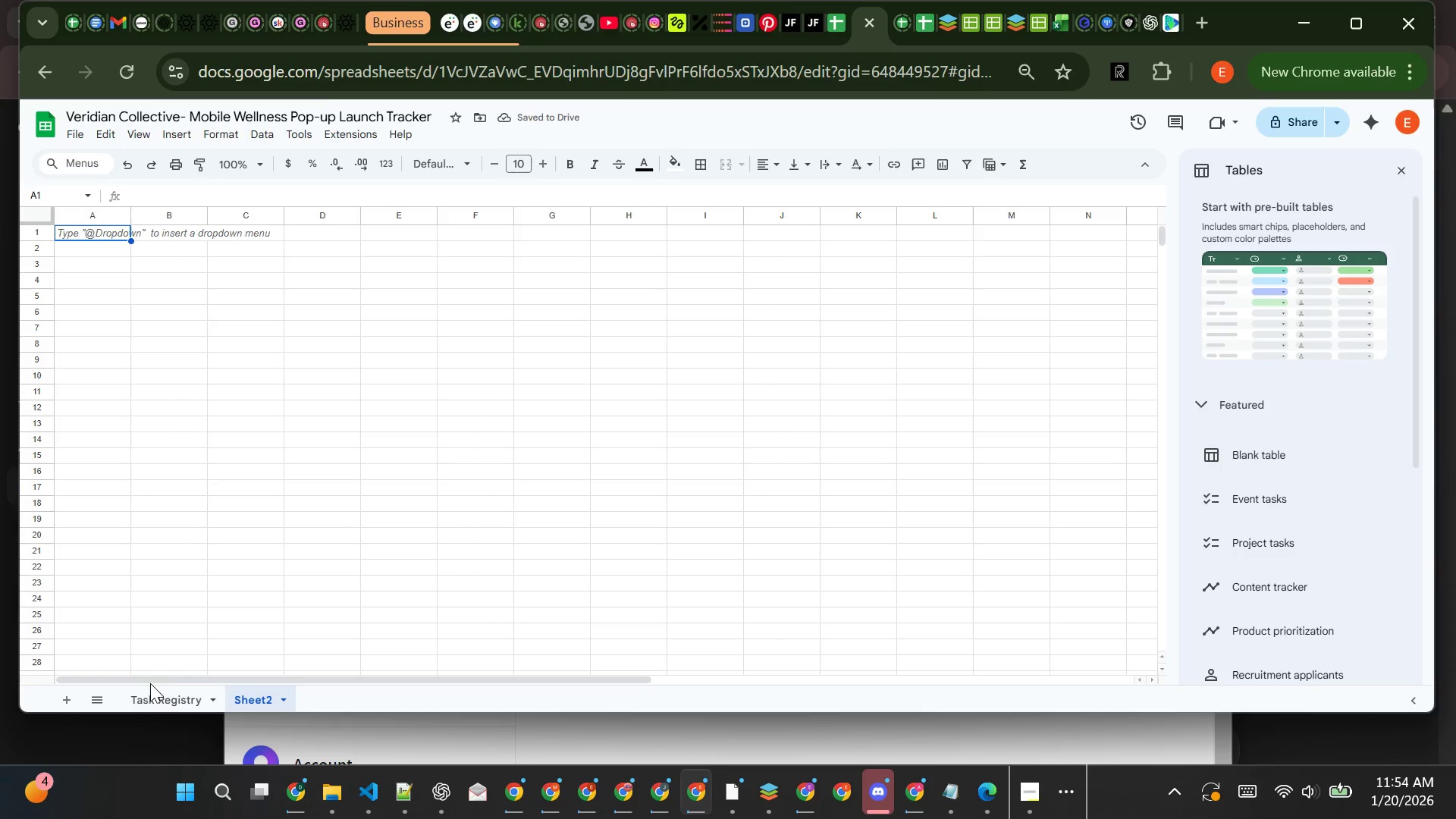 
wait(8.3)
 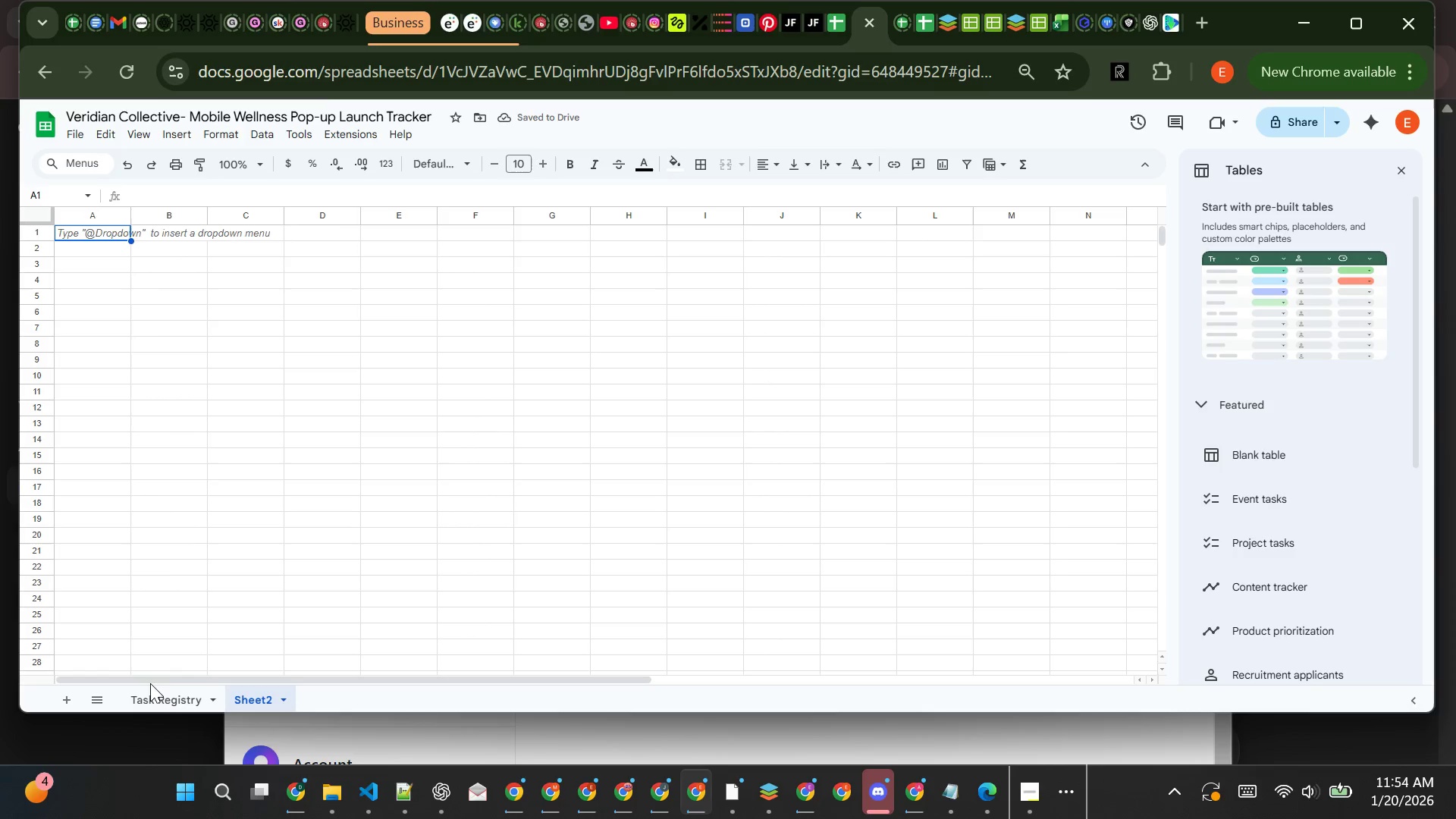 
right_click([255, 686])
 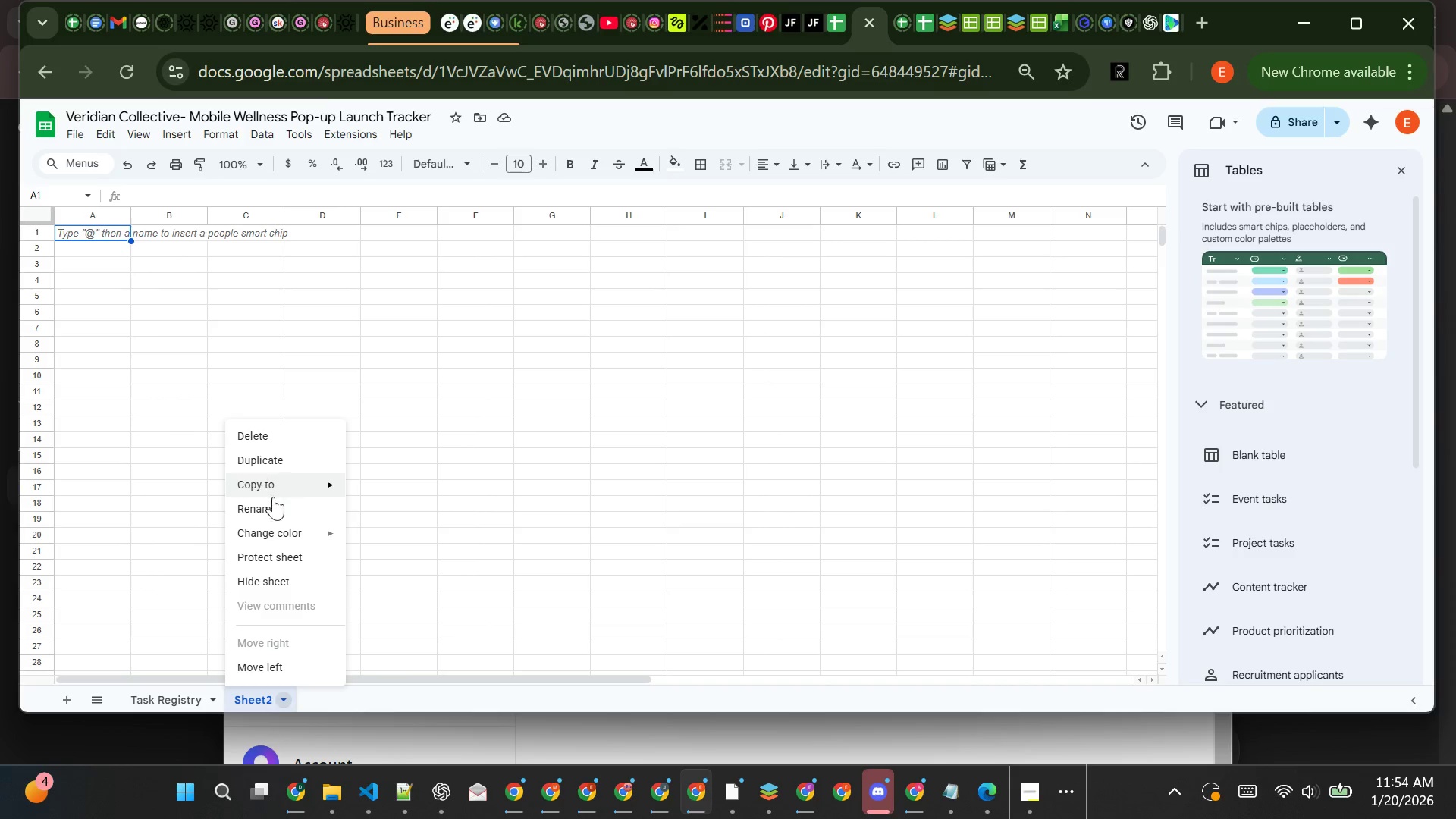 
left_click([275, 513])
 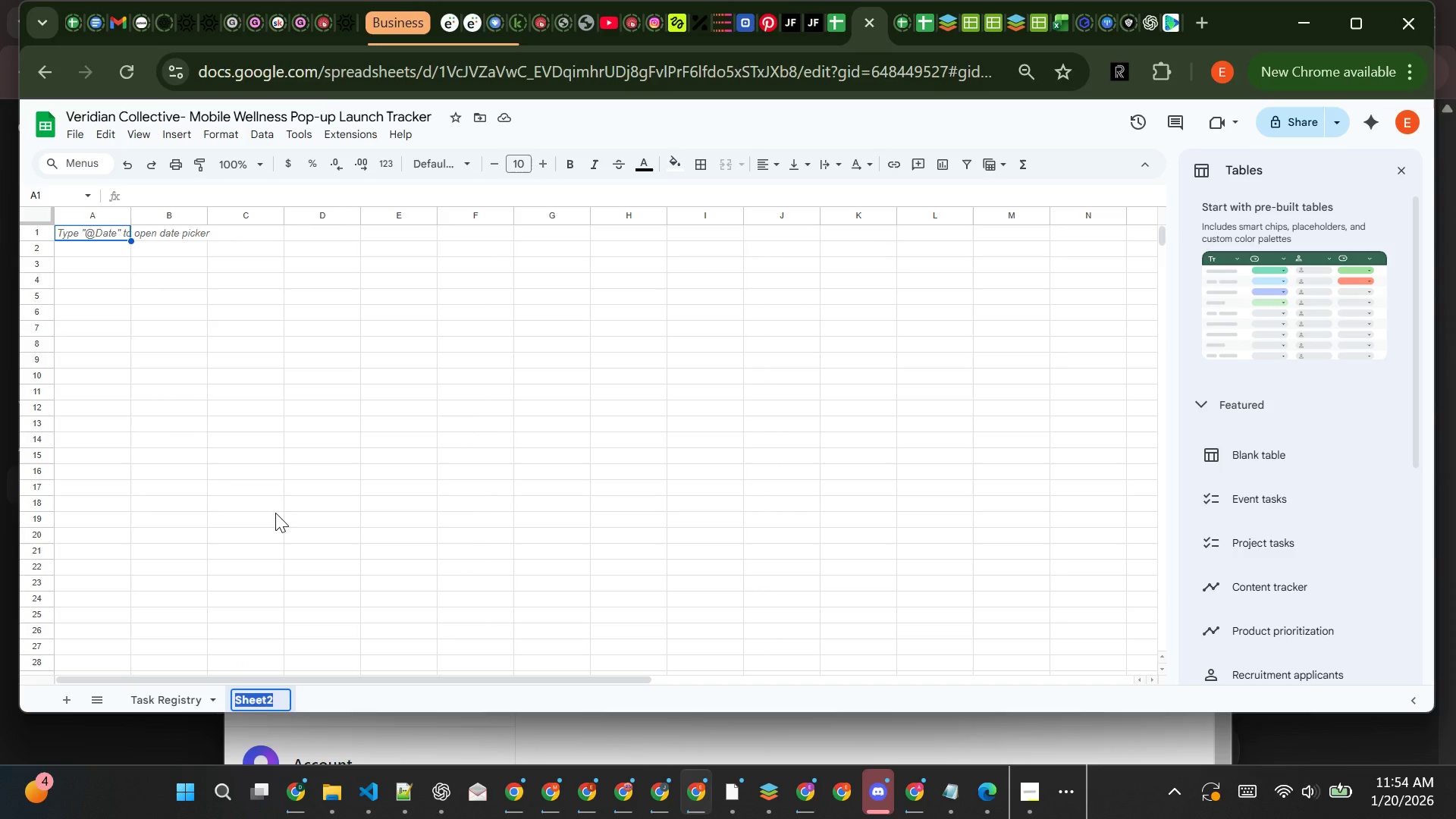 
type(Executive Dashboard)
 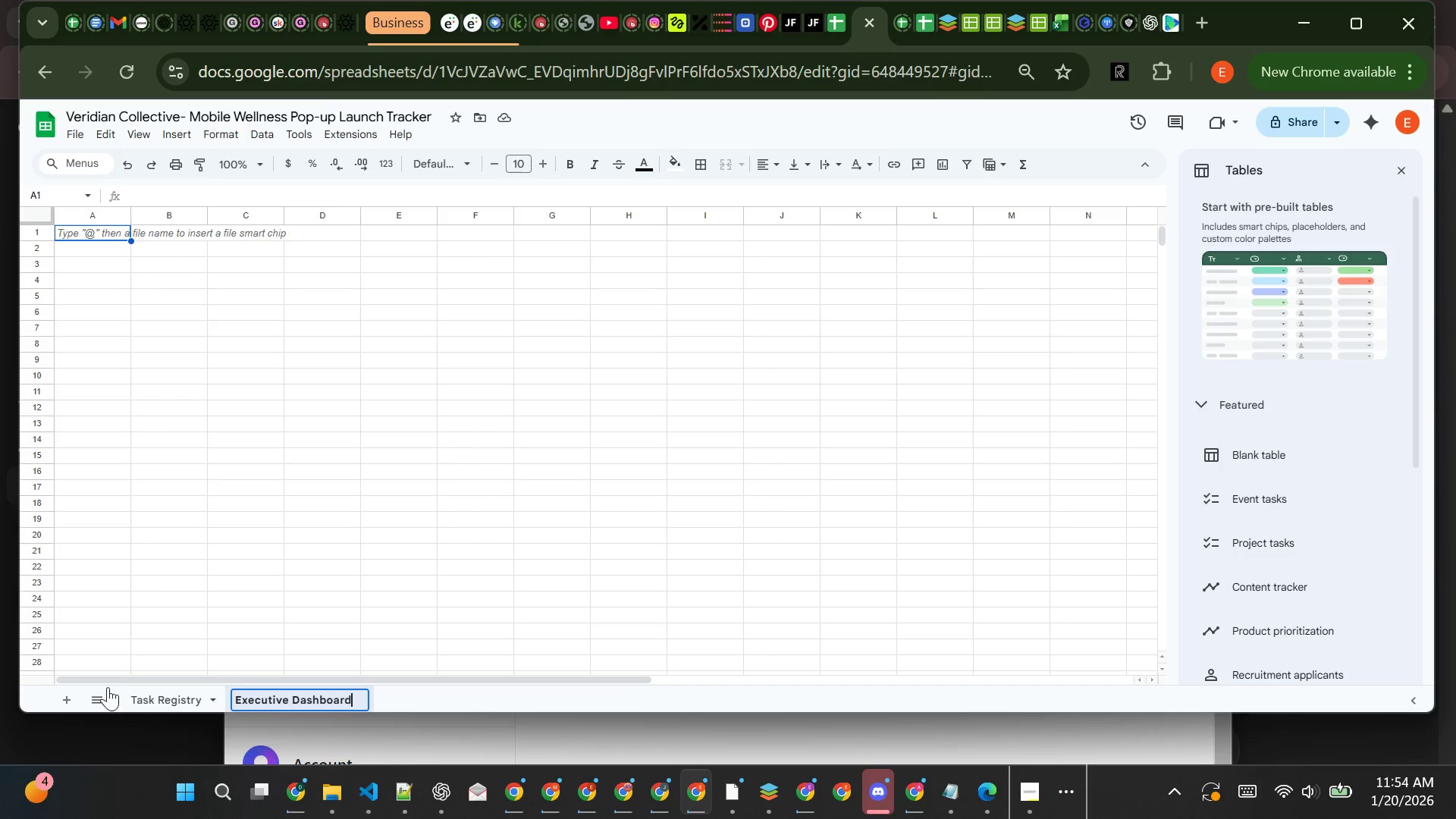 
left_click([72, 690])
 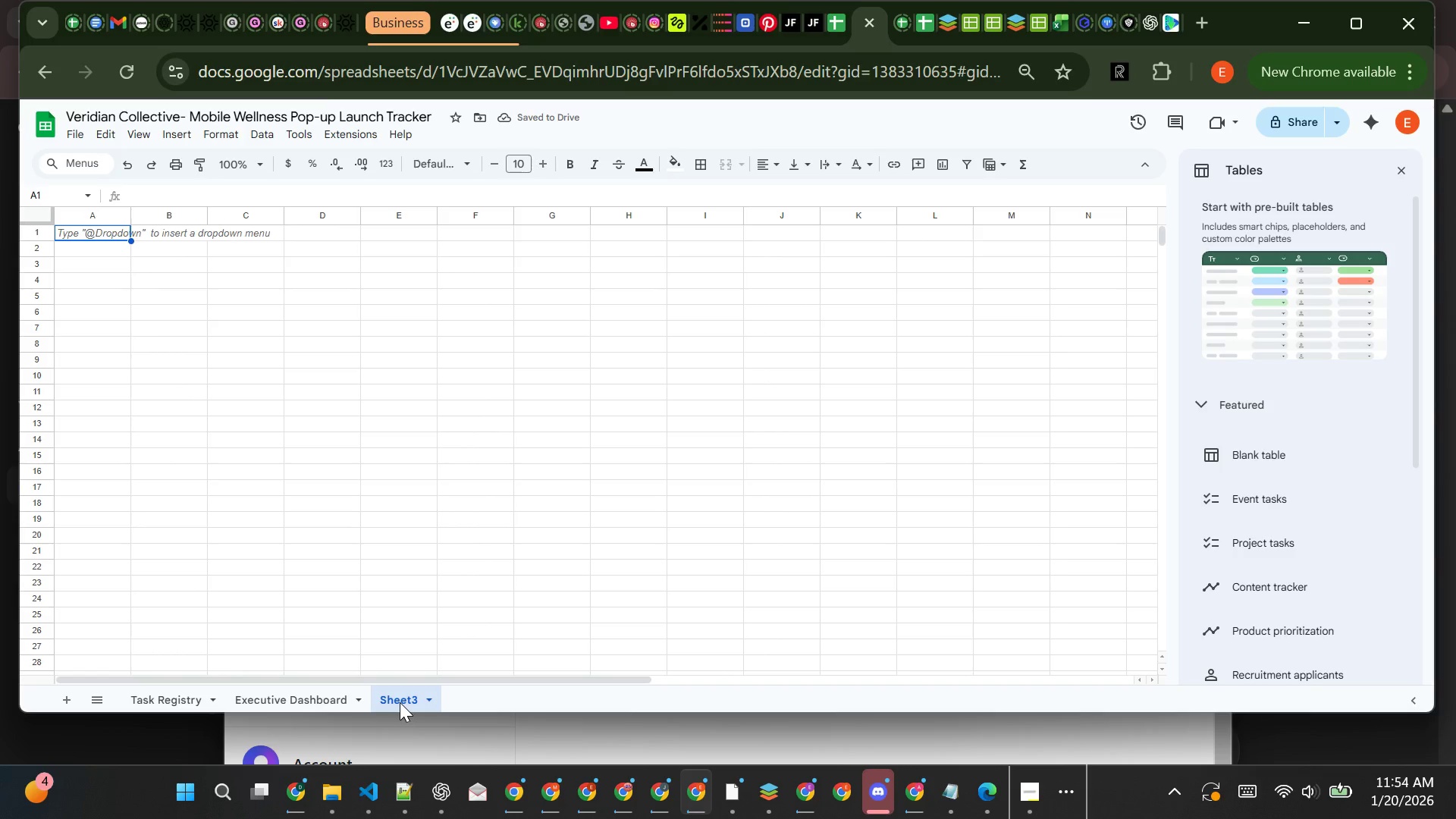 
wait(6.75)
 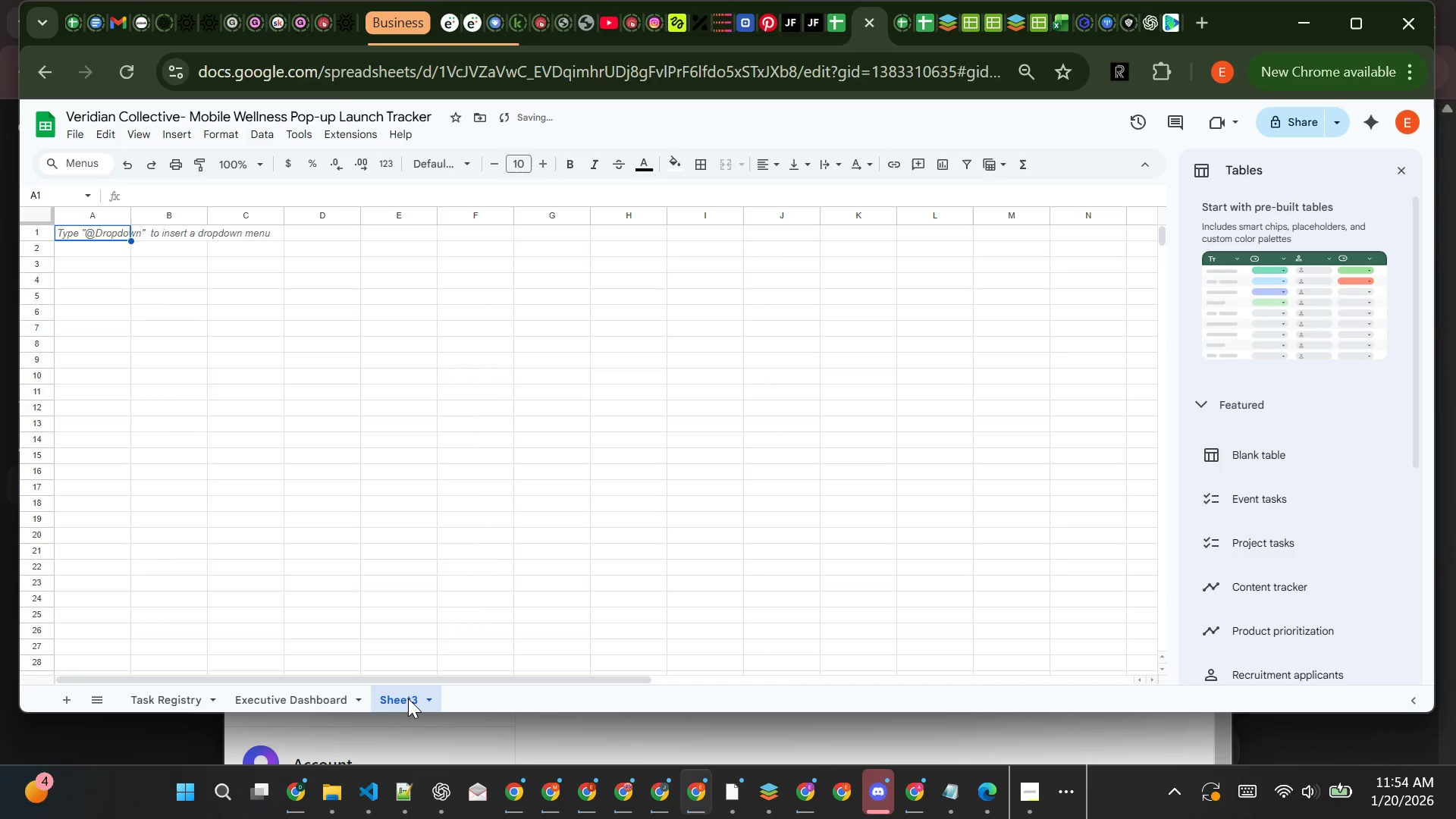 
right_click([400, 702])
 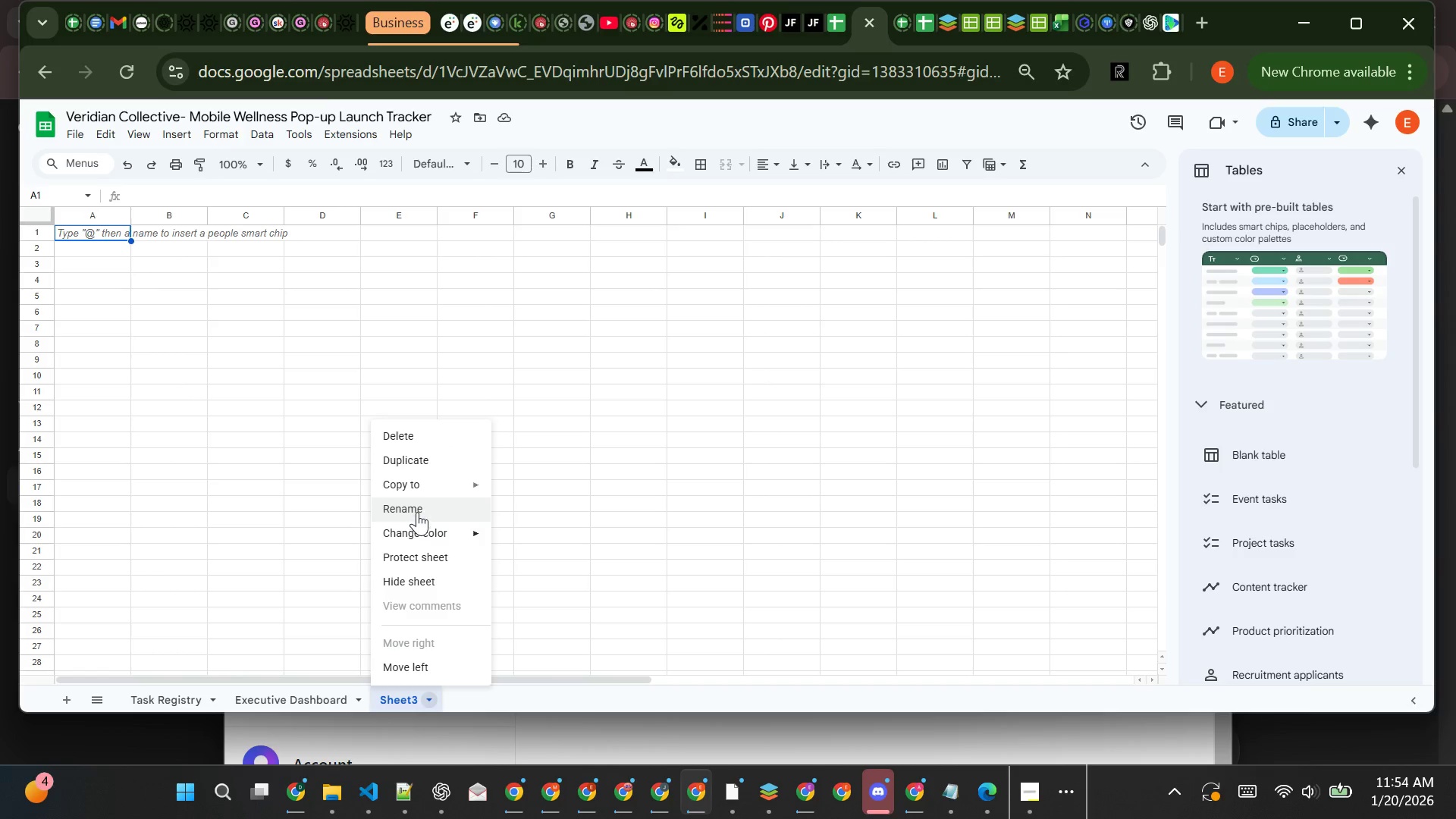 
left_click([419, 510])
 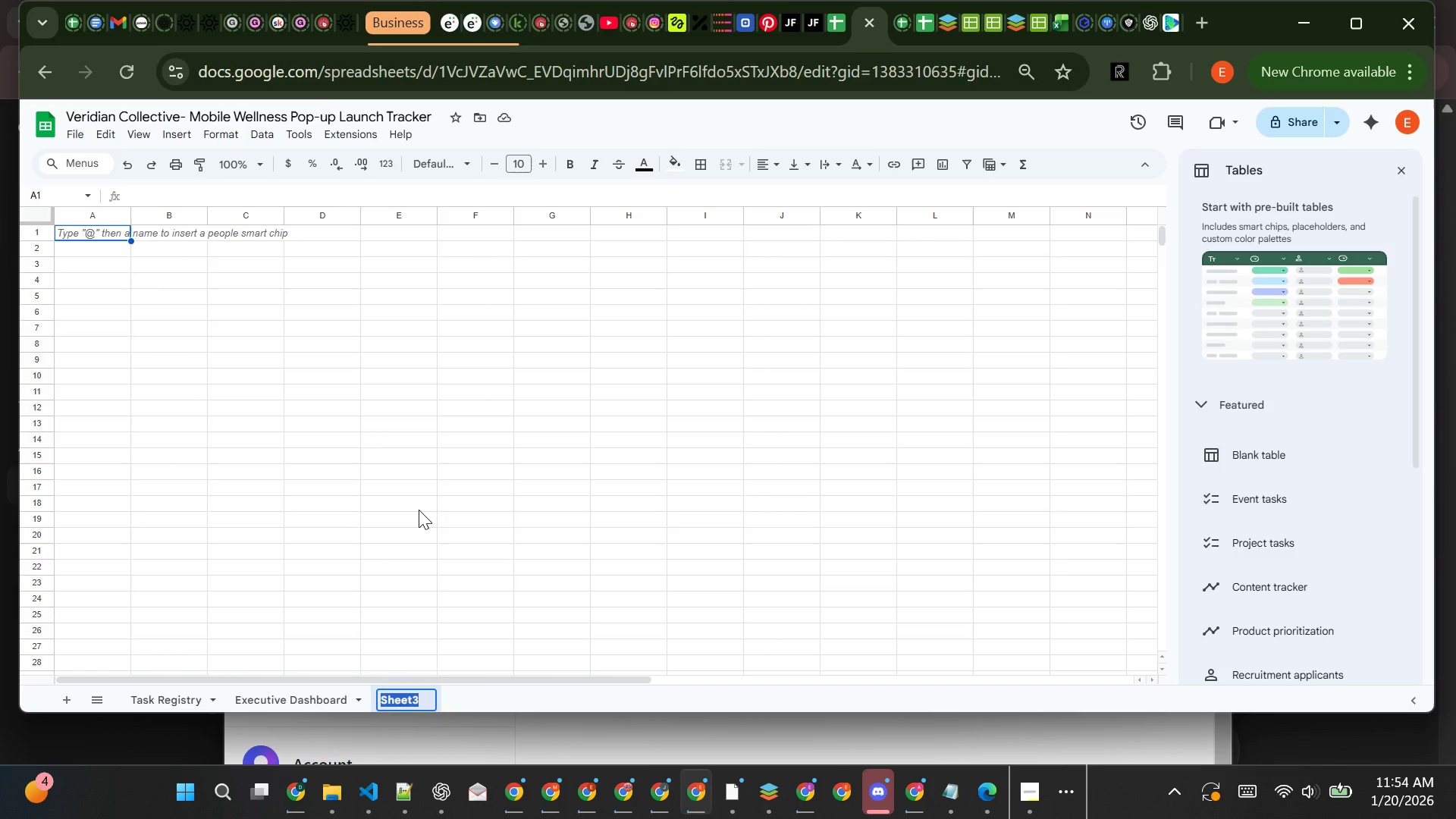 
type(Practitioner D)
key(Backspace)
type(Schedule)
 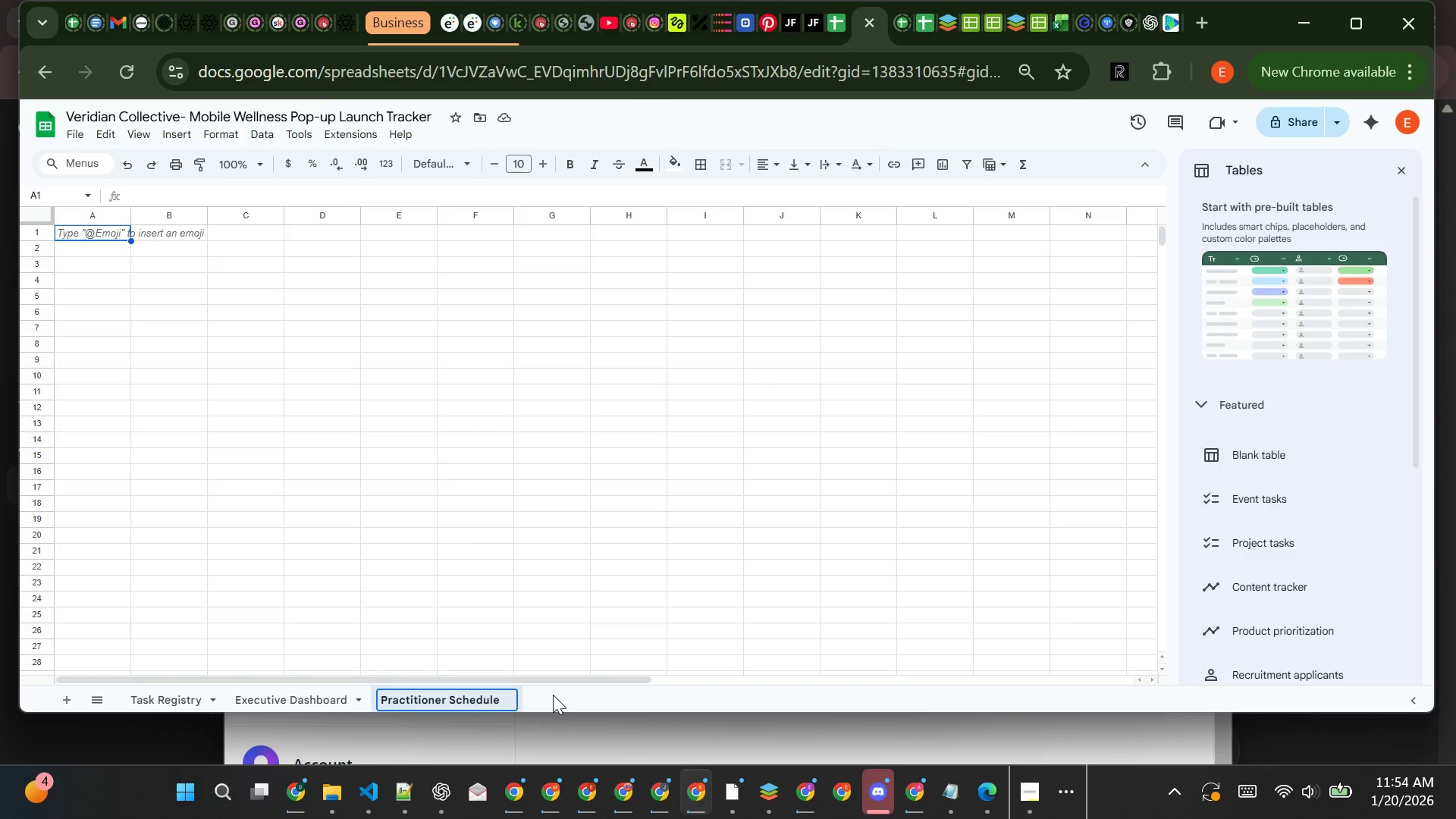 
wait(6.45)
 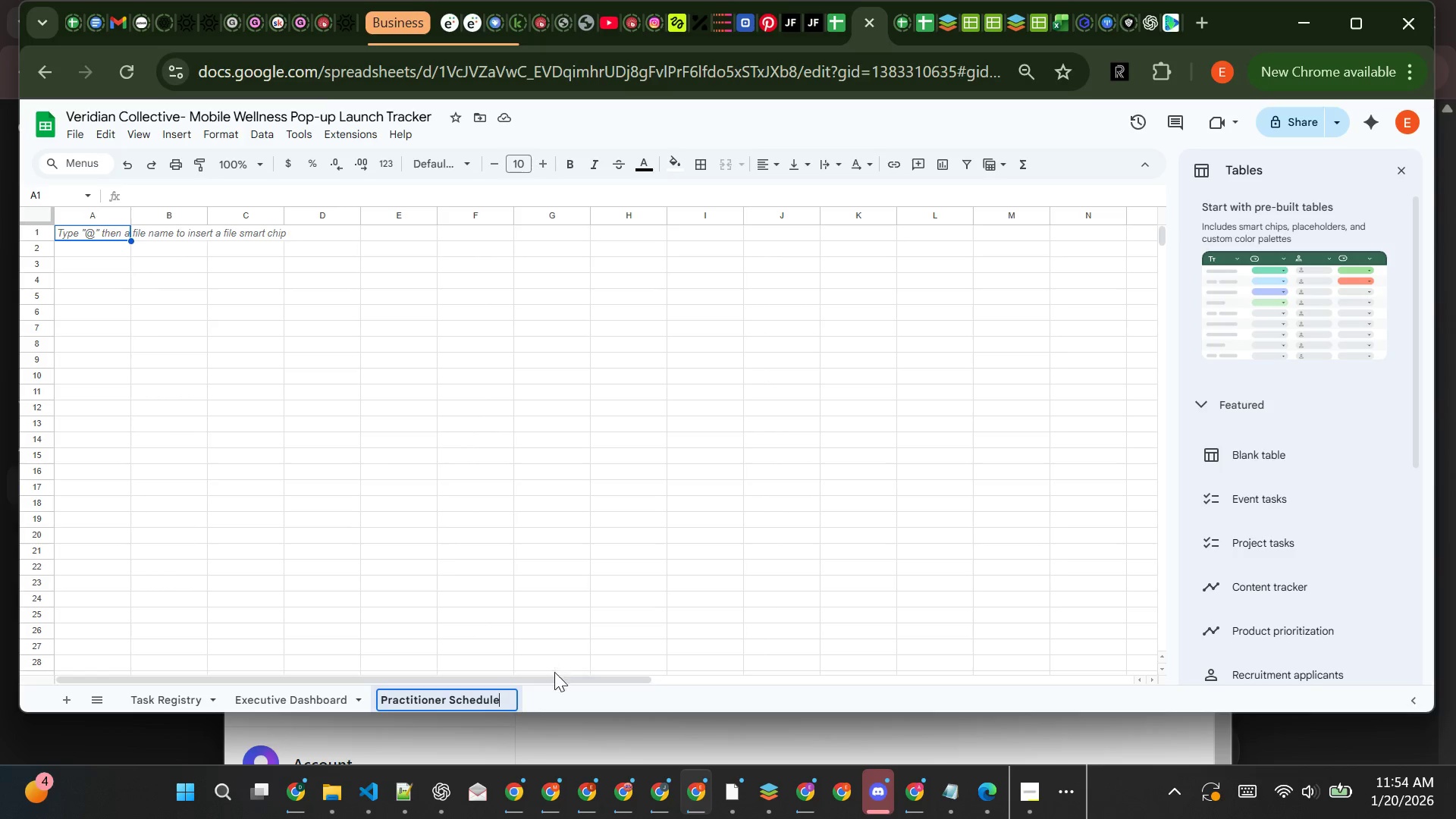 
left_click([64, 698])
 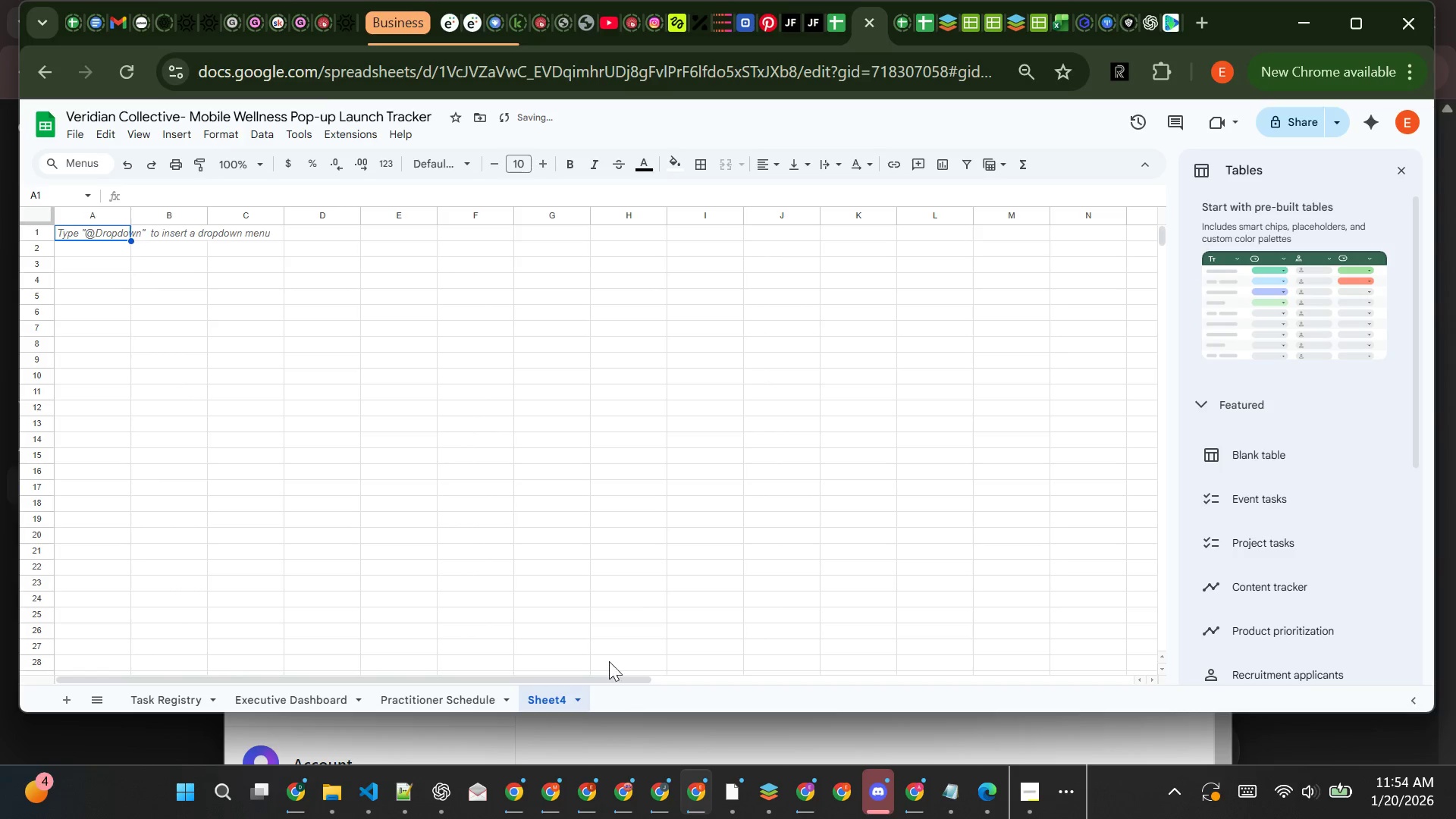 
right_click([556, 694])
 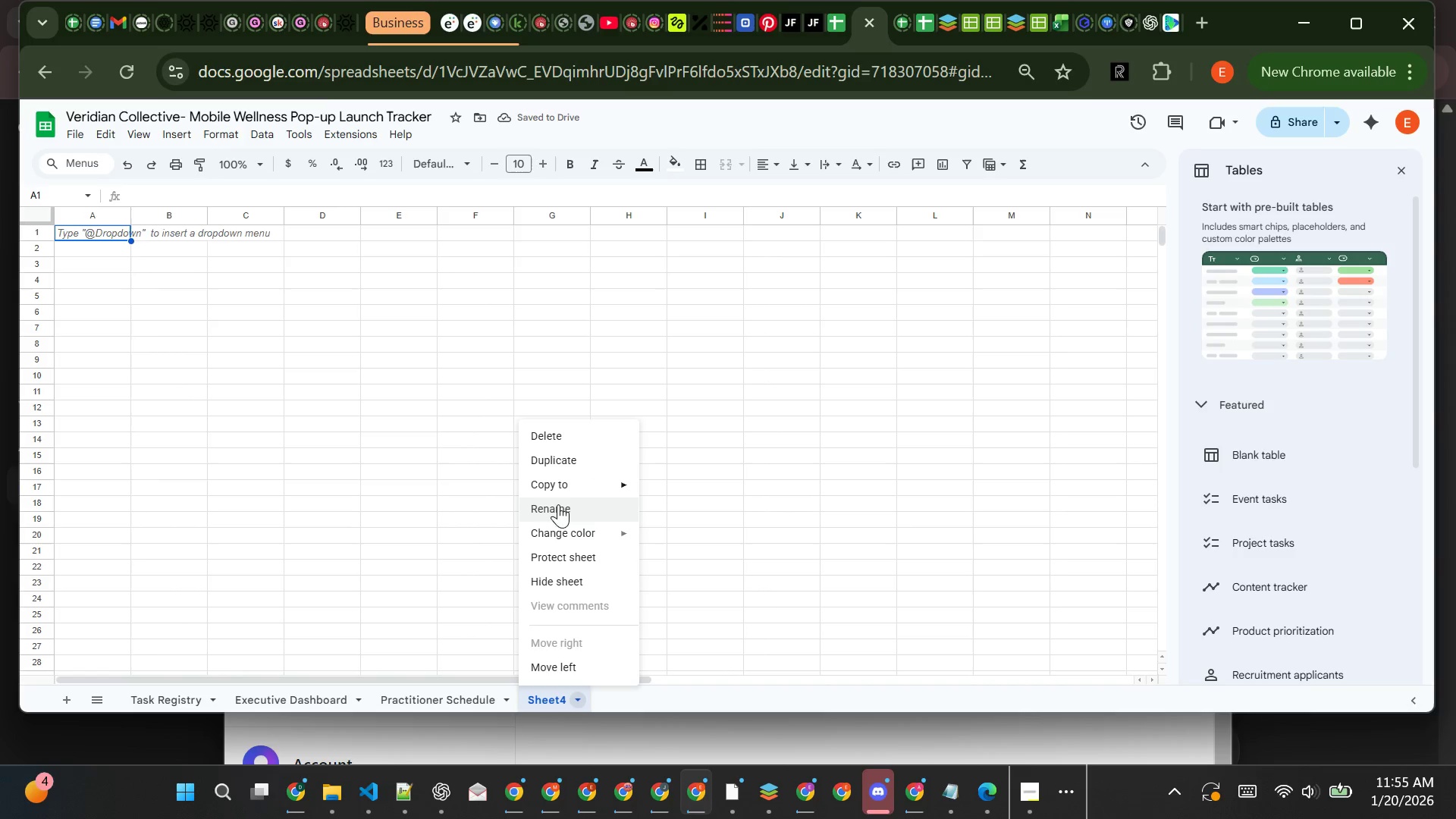 
left_click([559, 508])
 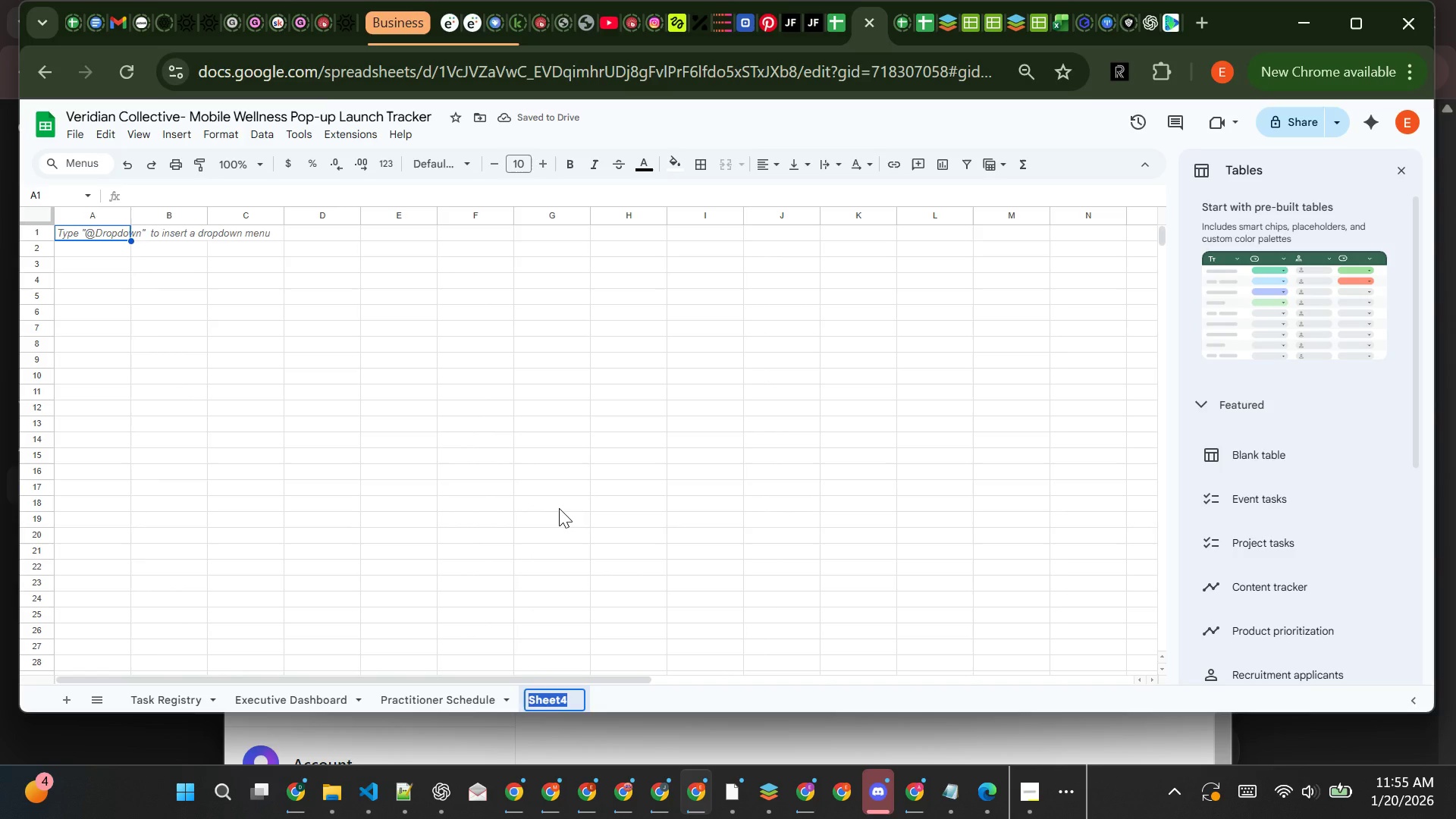 
type(Assumptions & i)
key(Backspace)
type(Instructions)
 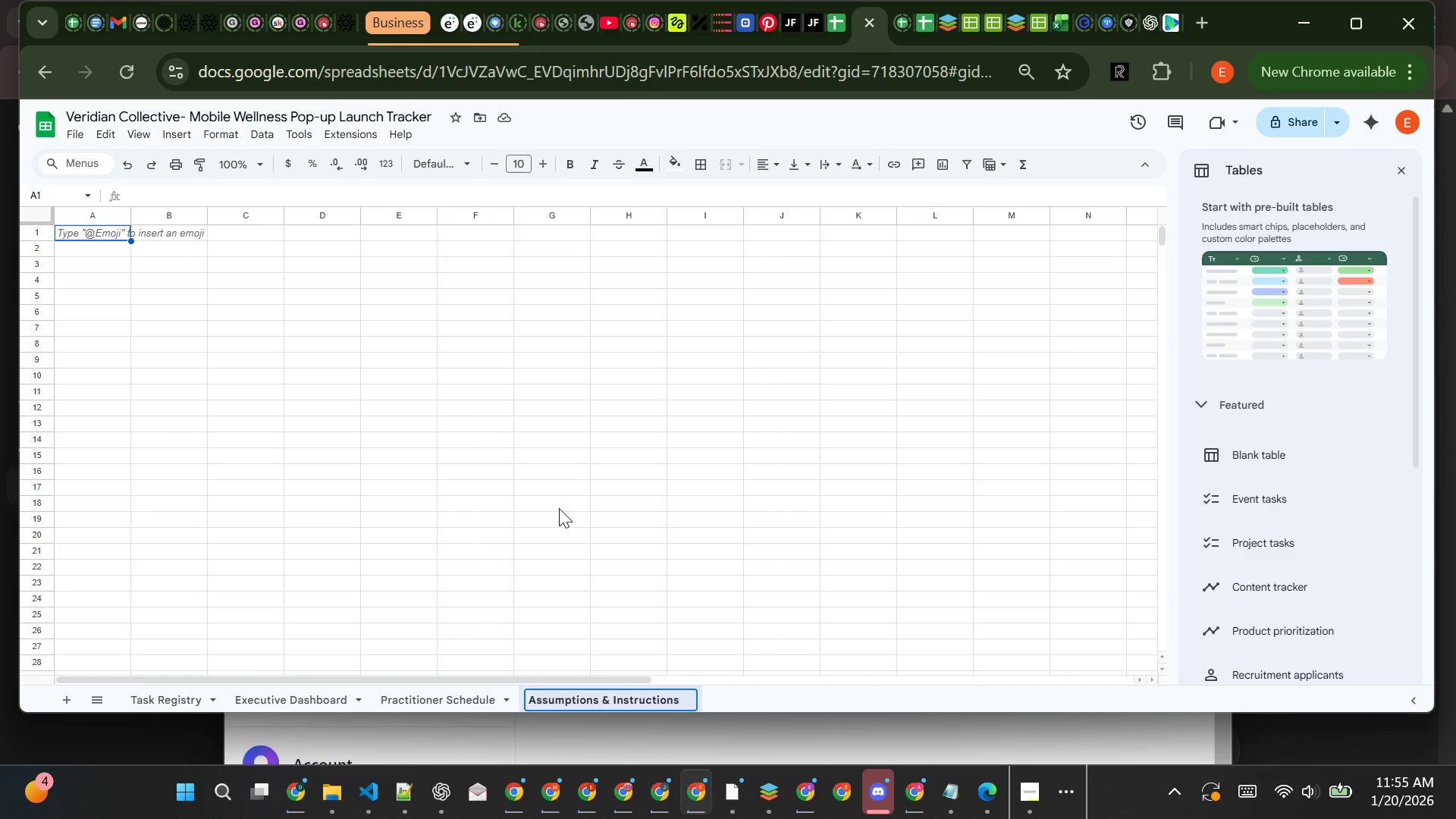 
wait(8.09)
 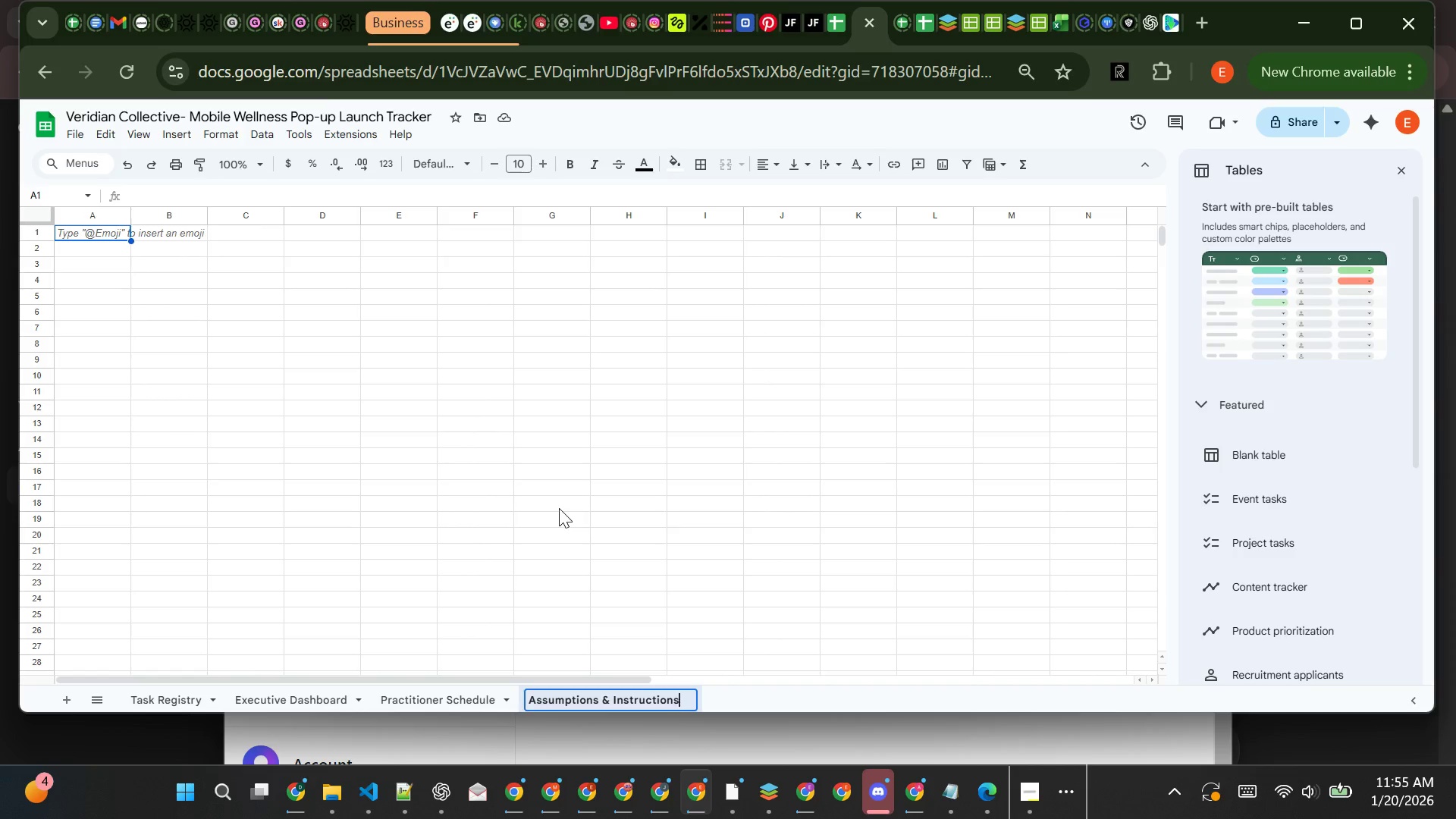 
left_click([315, 689])
 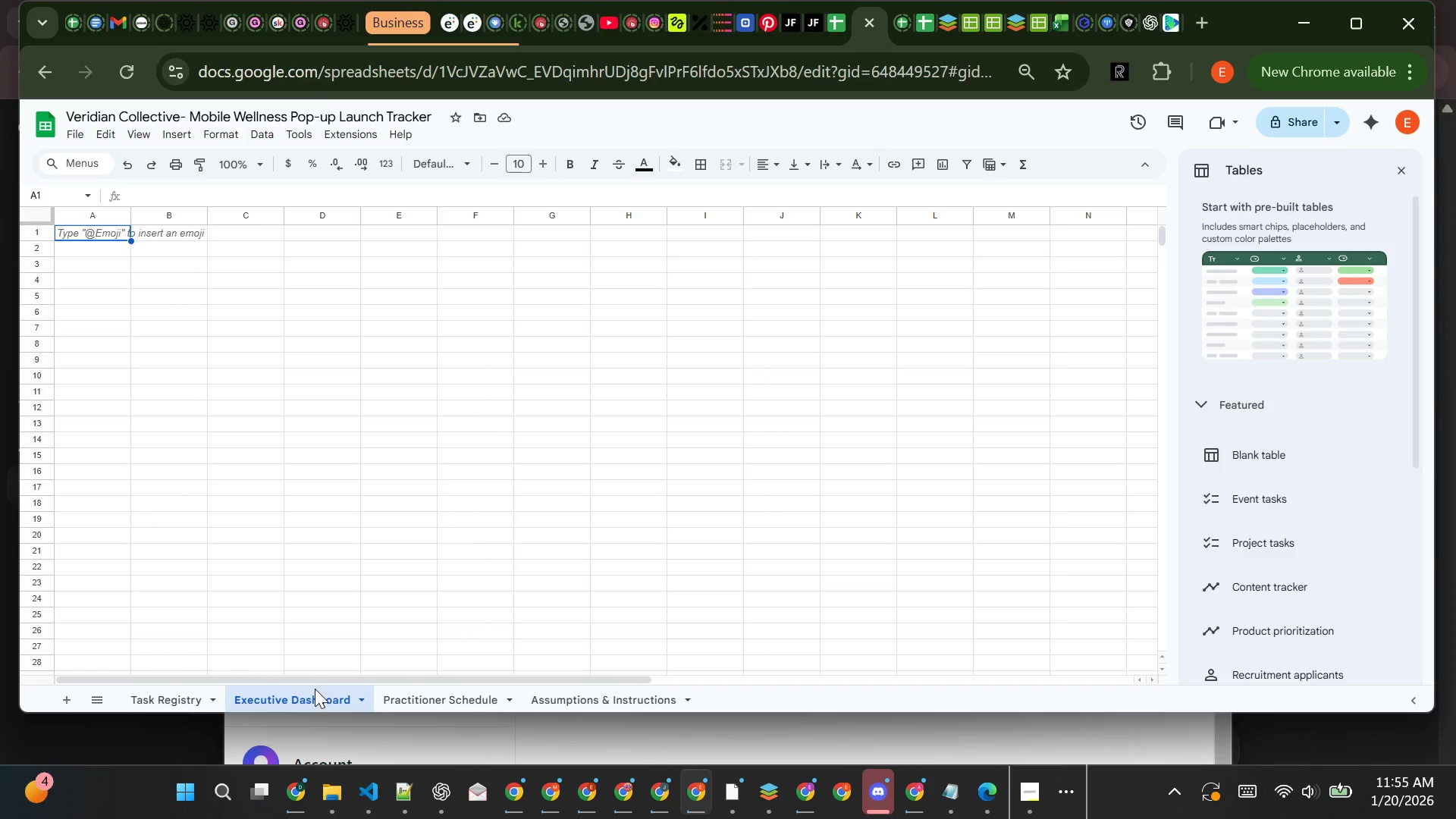 
wait(25.95)
 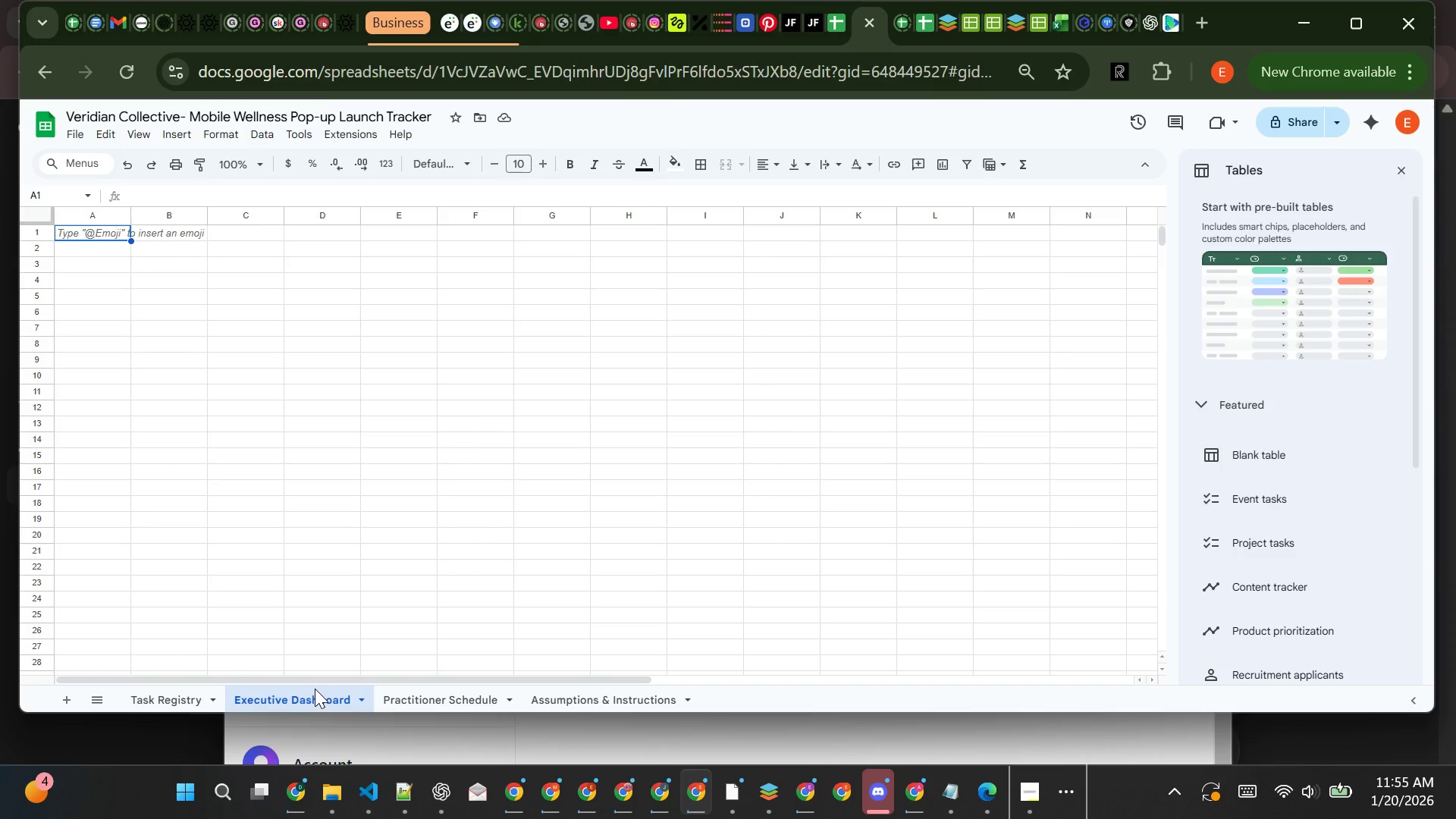 
left_click_drag(start_coordinate=[315, 689], to_coordinate=[187, 703])
 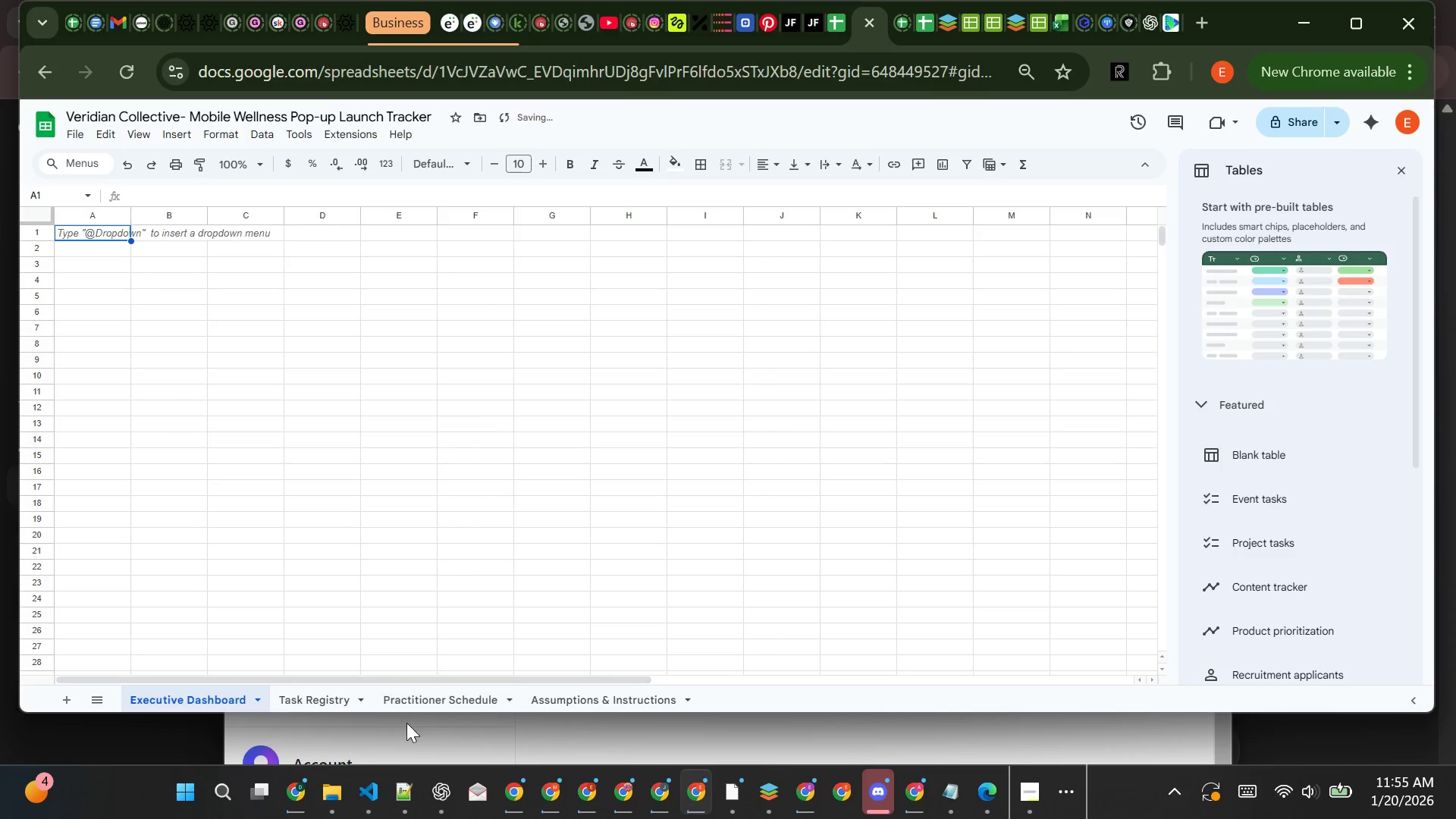 
left_click([422, 733])